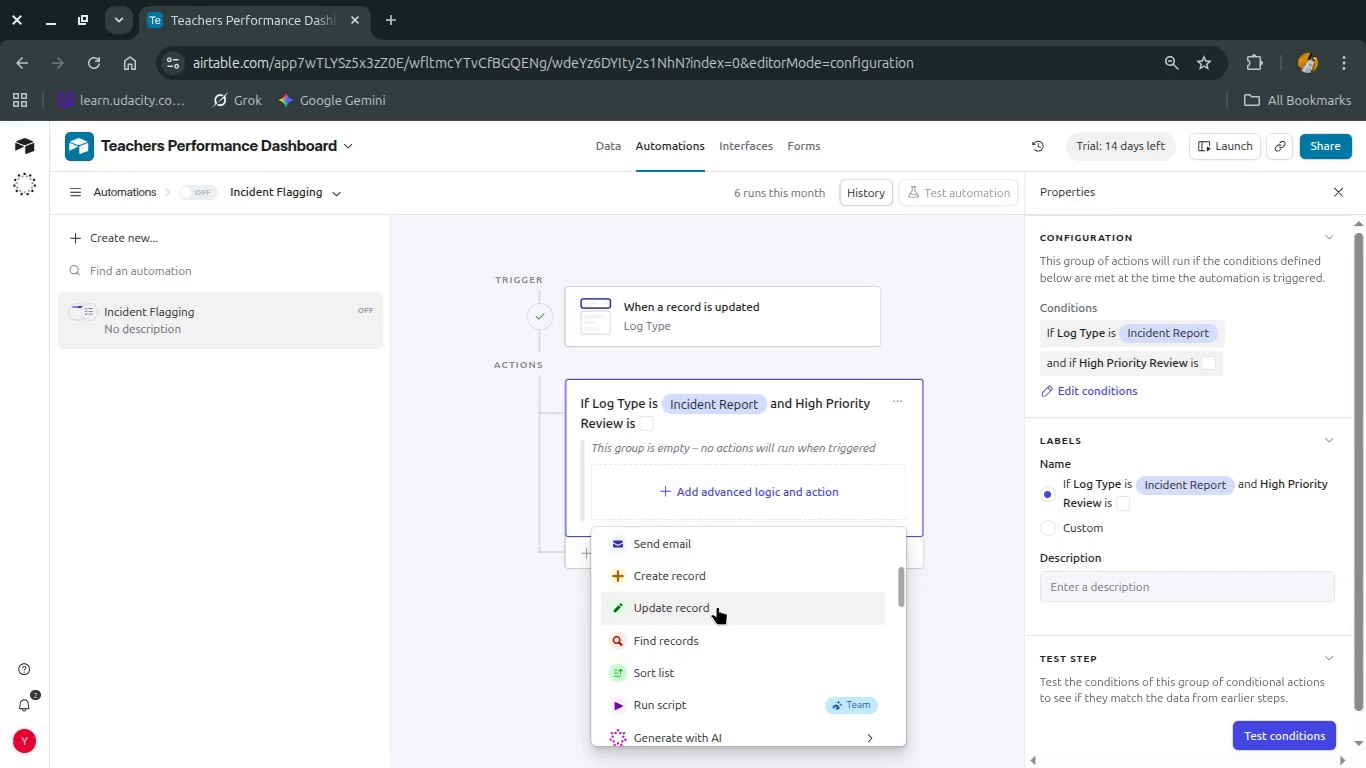 
left_click([717, 606])
 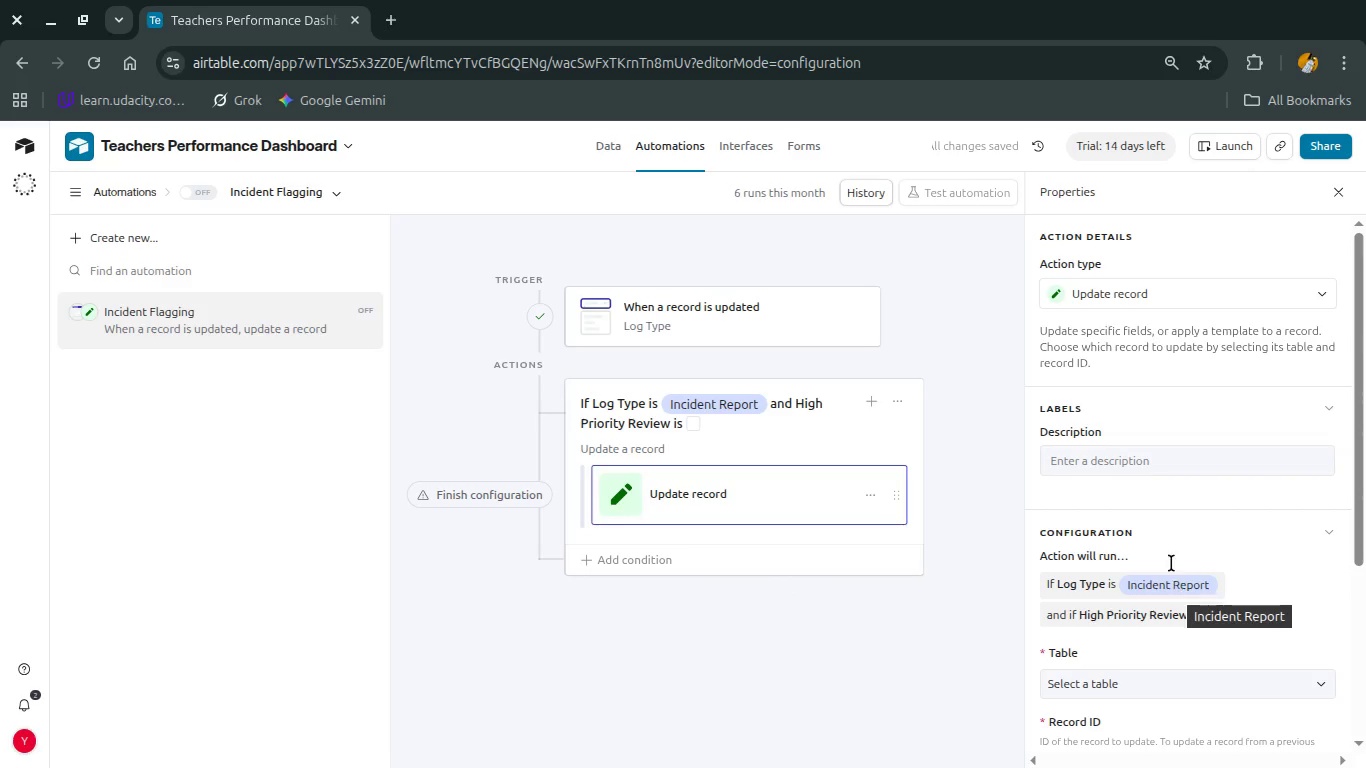 
left_click([1149, 463])
 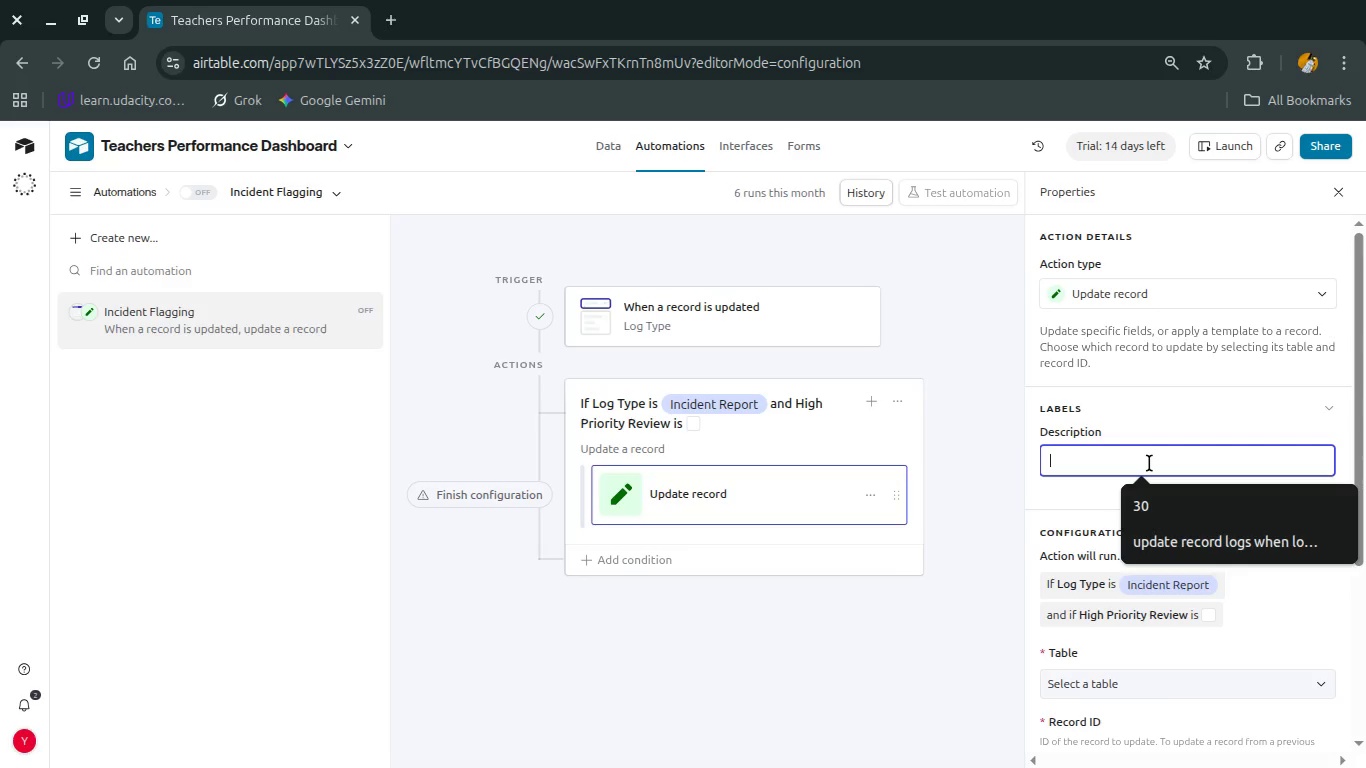 
wait(13.06)
 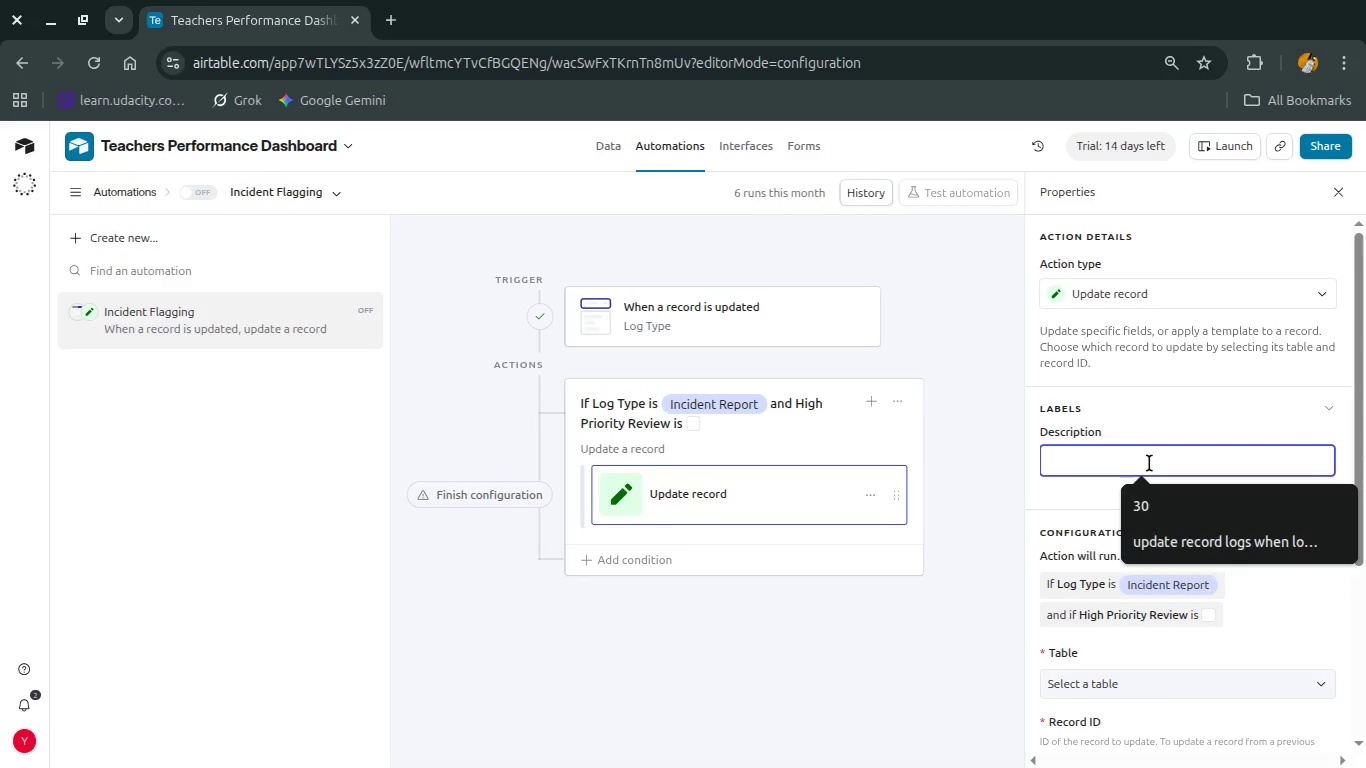 
type(If Log Type chnages to incident repost )
key(Backspace)
key(Backspace)
key(Backspace)
key(Backspace)
type(rt)
key(Backspace)
key(Backspace)
type(ort dn nor)
key(Backspace)
type(t already flaffe)
key(Backspace)
key(Backspace)
key(Backspace)
type(ge)
key(Backspace)
type(ged then mark it as hight)
key(Backspace)
type( pti)
key(Backspace)
key(Backspace)
type(riority nad ser)
key(Backspace)
type(t th )
key(Backspace)
type(e review sts)
key(Backspace)
type(atus true)
 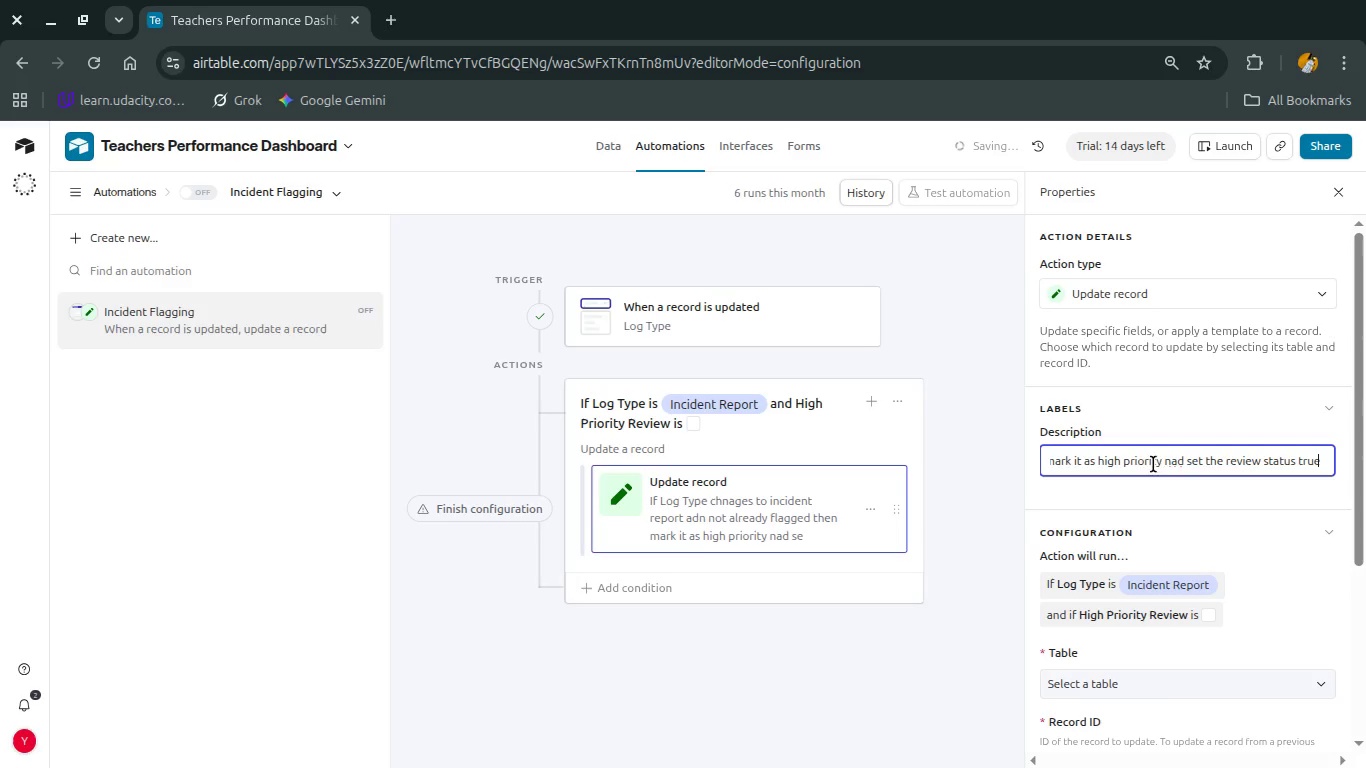 
double_click([1177, 467])
 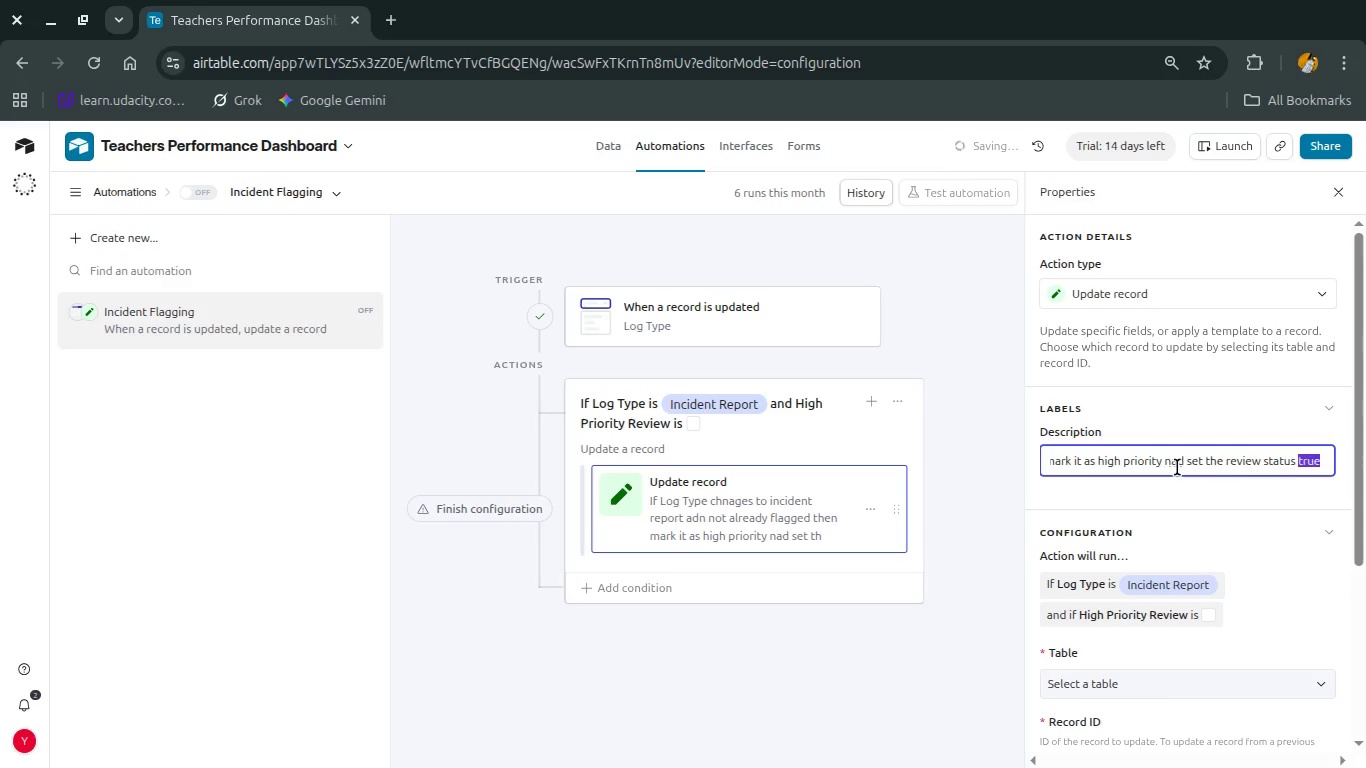 
type(ad)
key(Backspace)
 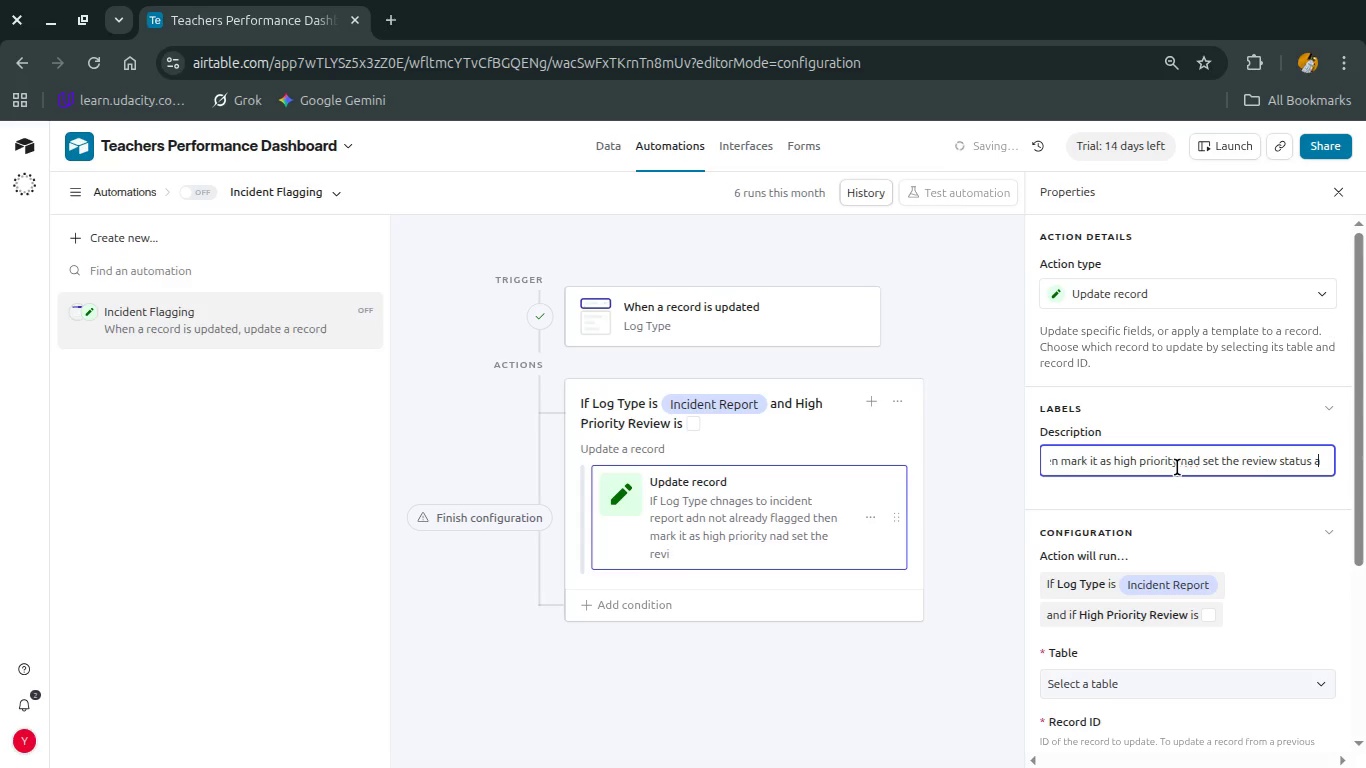 
scroll: coordinate [1177, 467], scroll_direction: down, amount: 2.0
 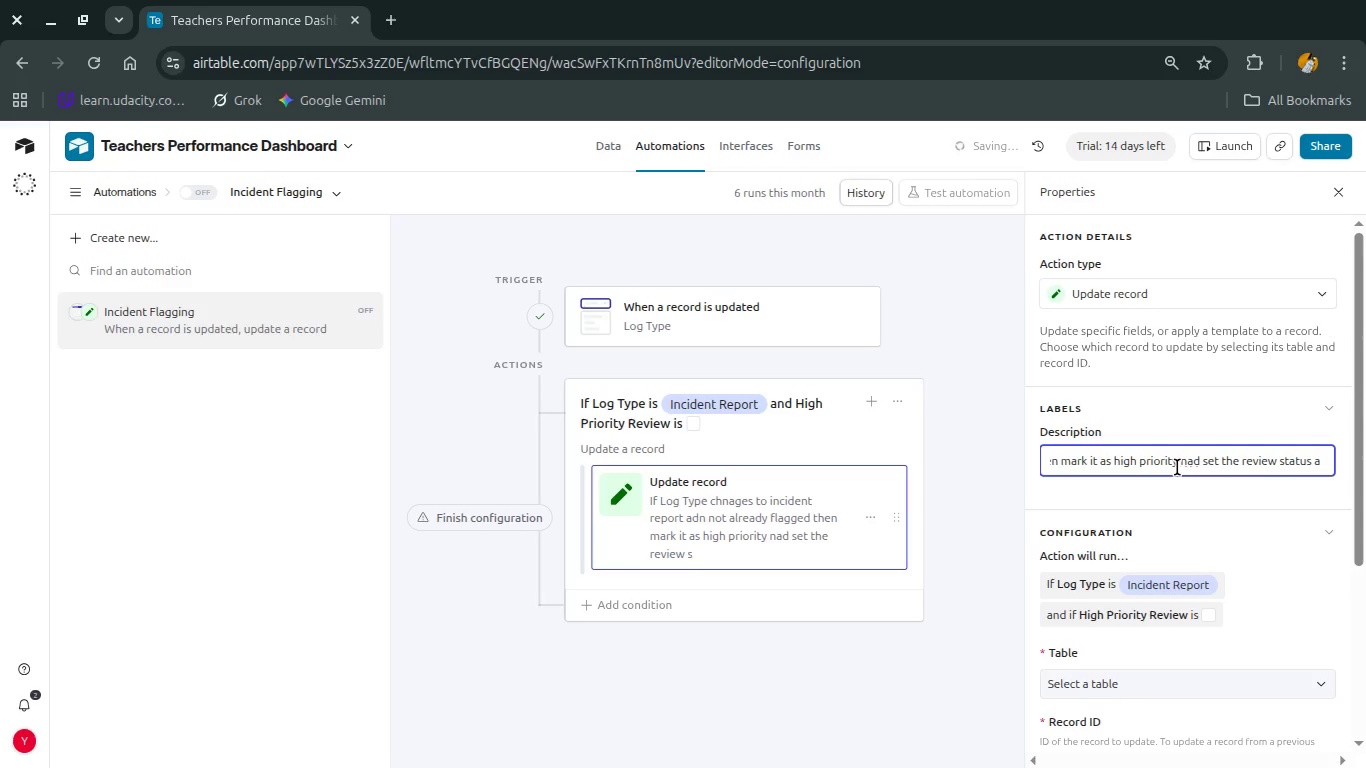 
key(Backspace)
type(true)
key(Backspace)
key(Backspace)
key(Backspace)
key(Backspace)
type(new)
 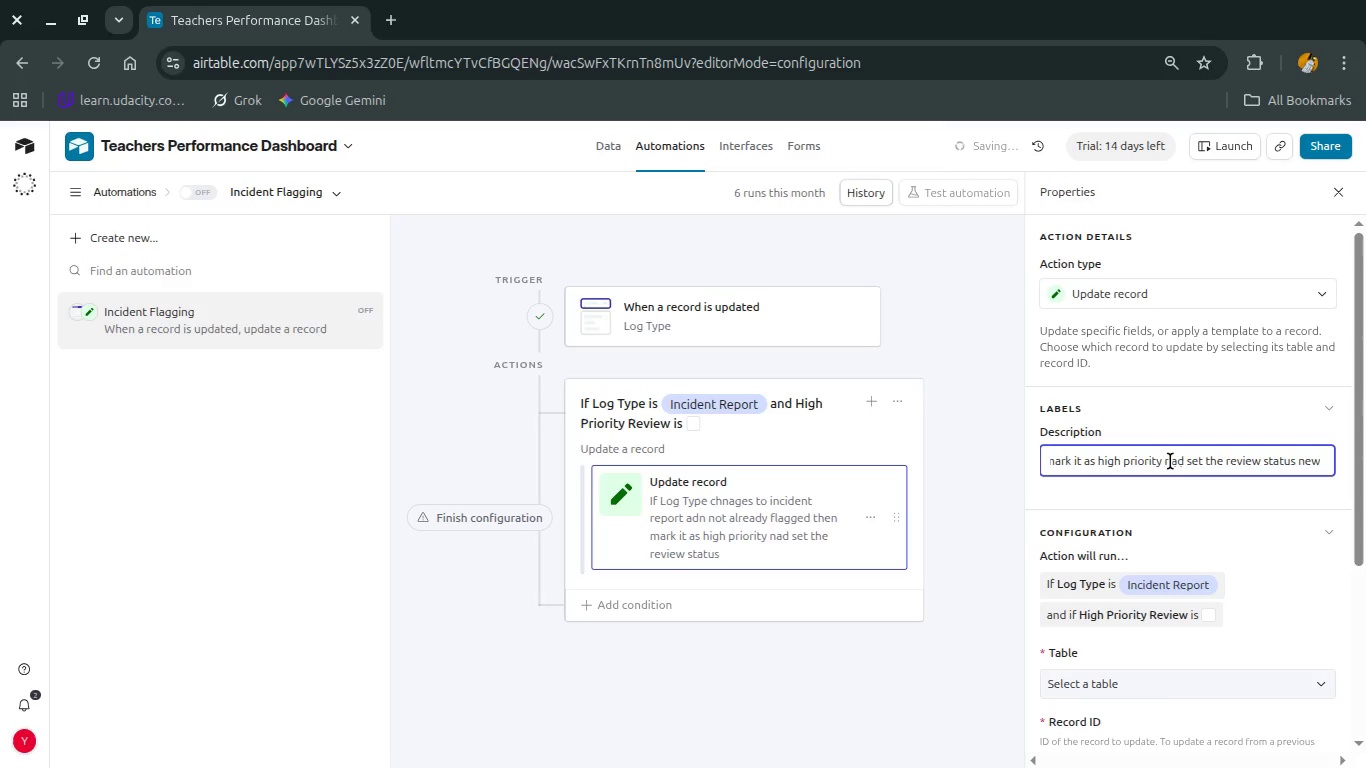 
double_click([1170, 461])
 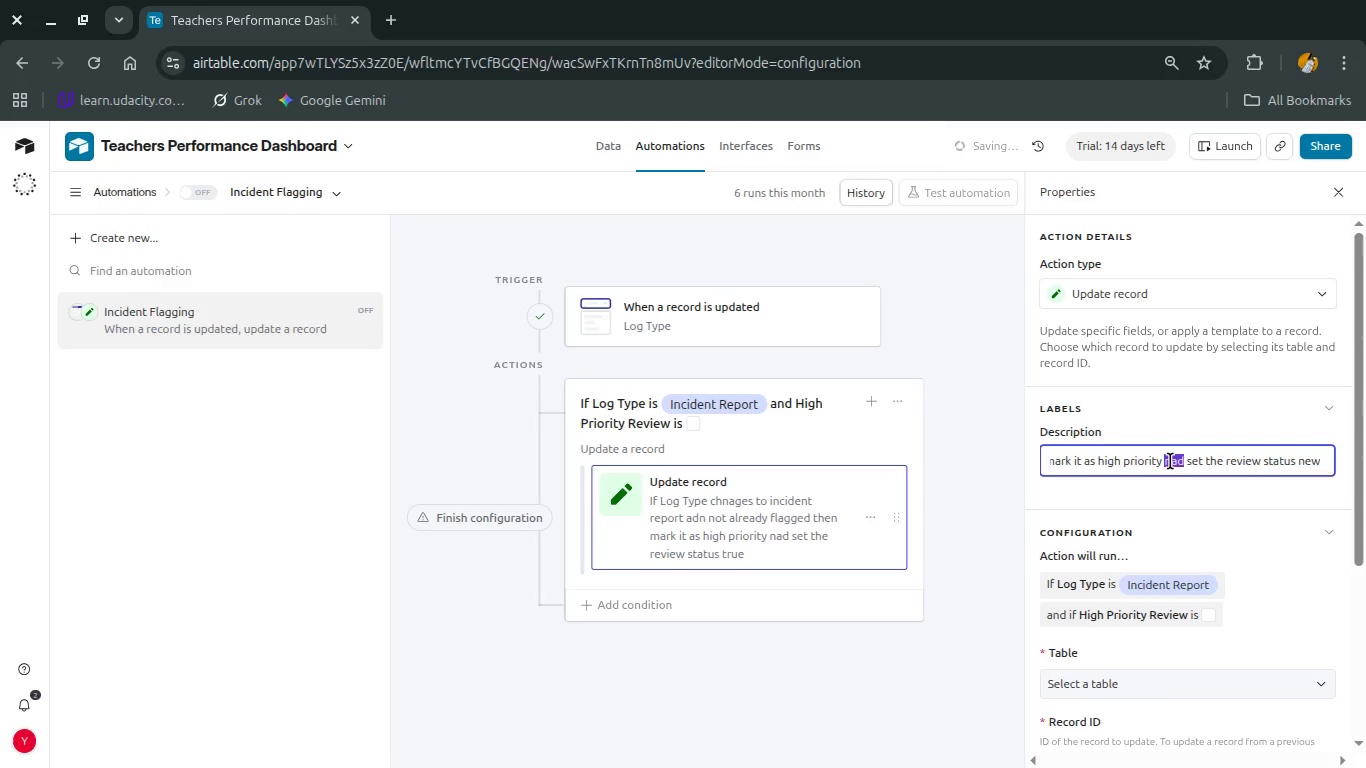 
type(and)
 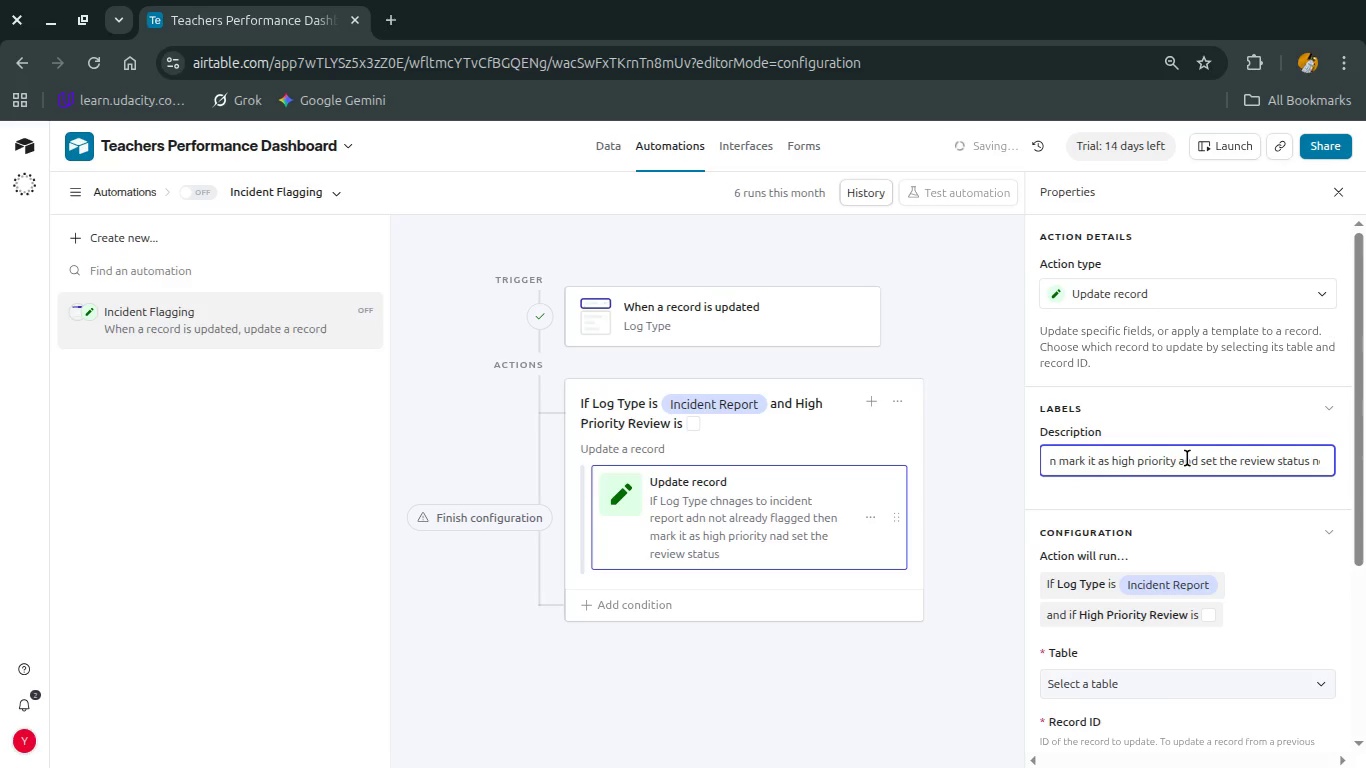 
scroll: coordinate [1187, 458], scroll_direction: up, amount: 4.0
 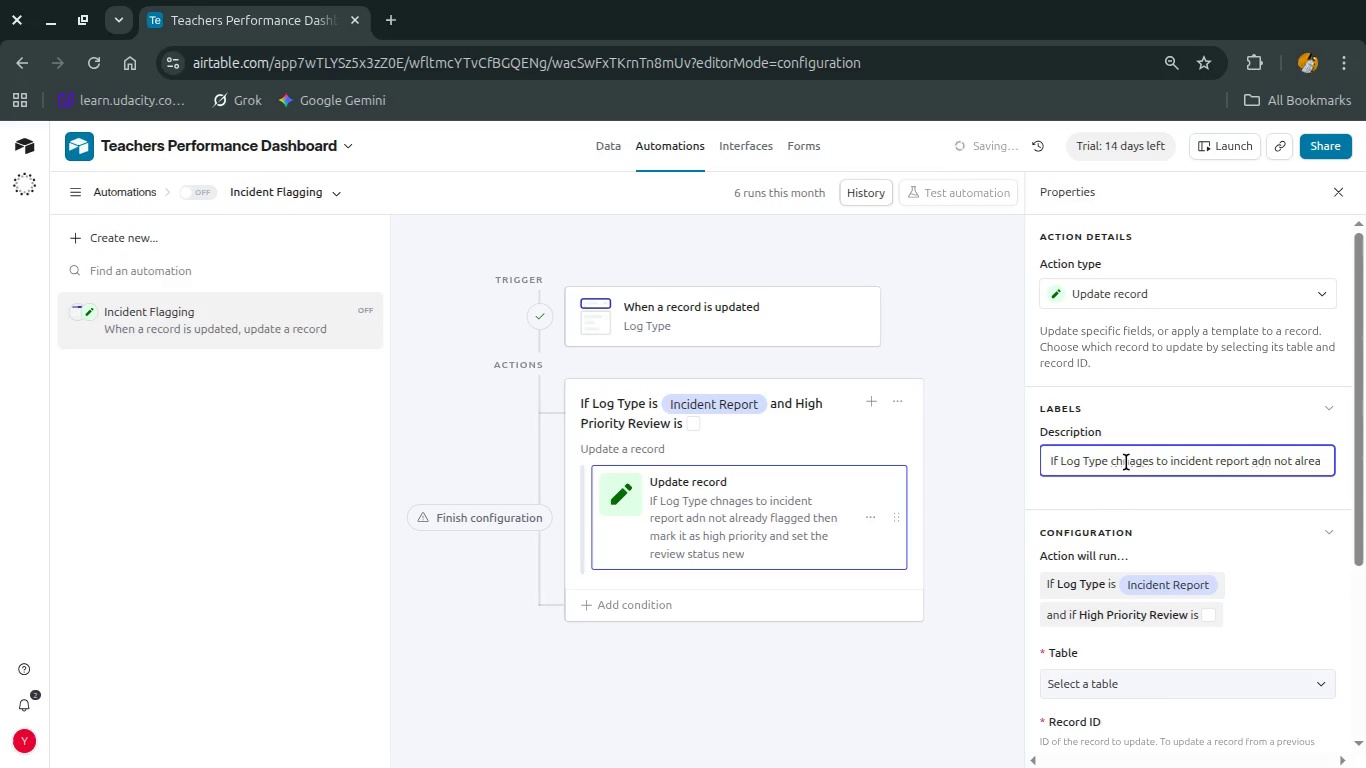 
double_click([1126, 462])
 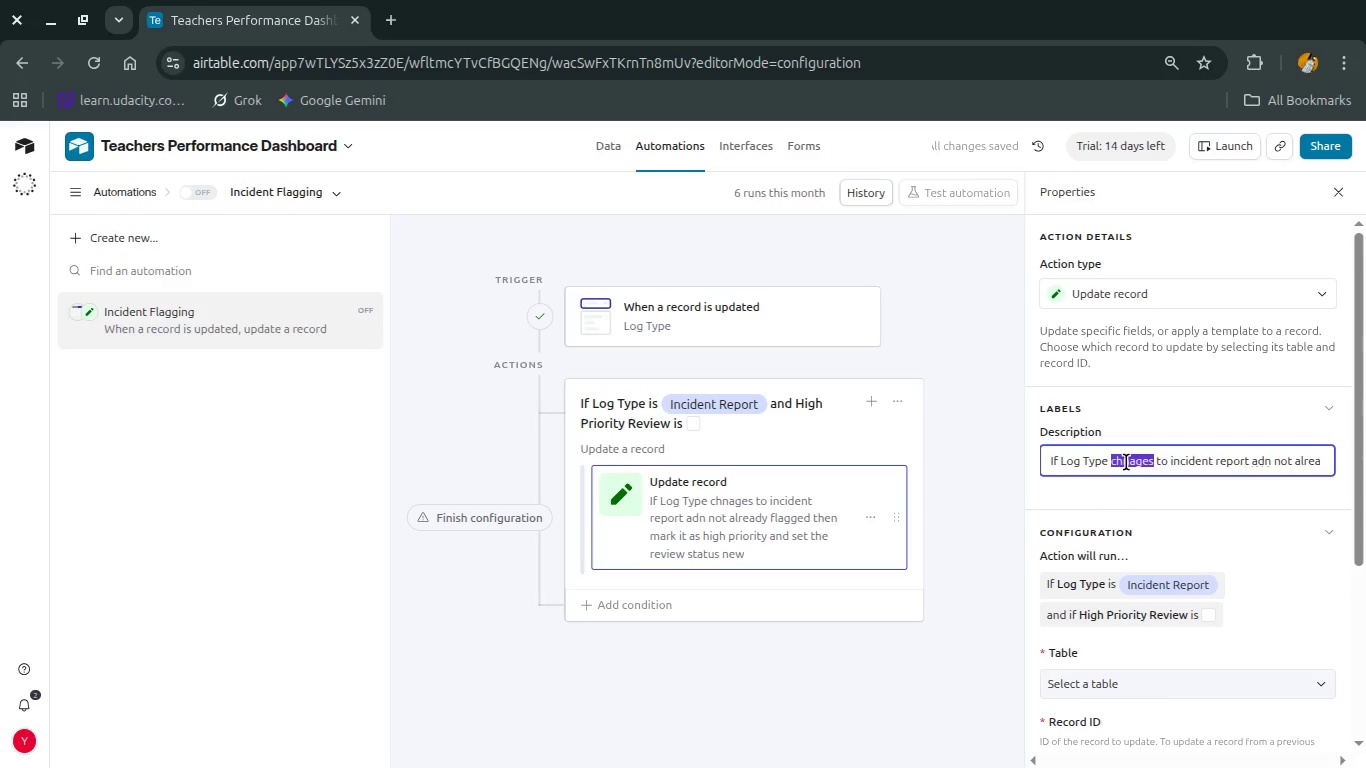 
type(changes)
 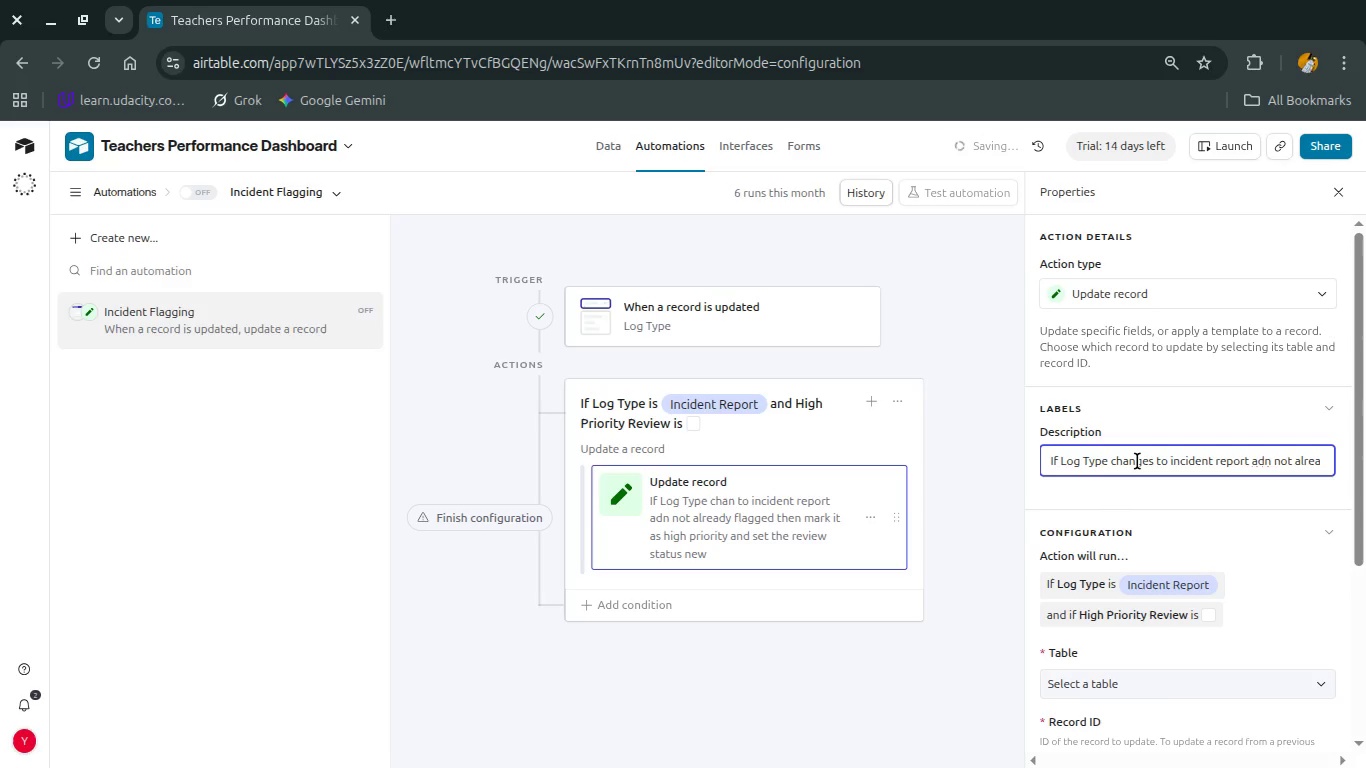 
scroll: coordinate [1131, 460], scroll_direction: up, amount: 4.0
 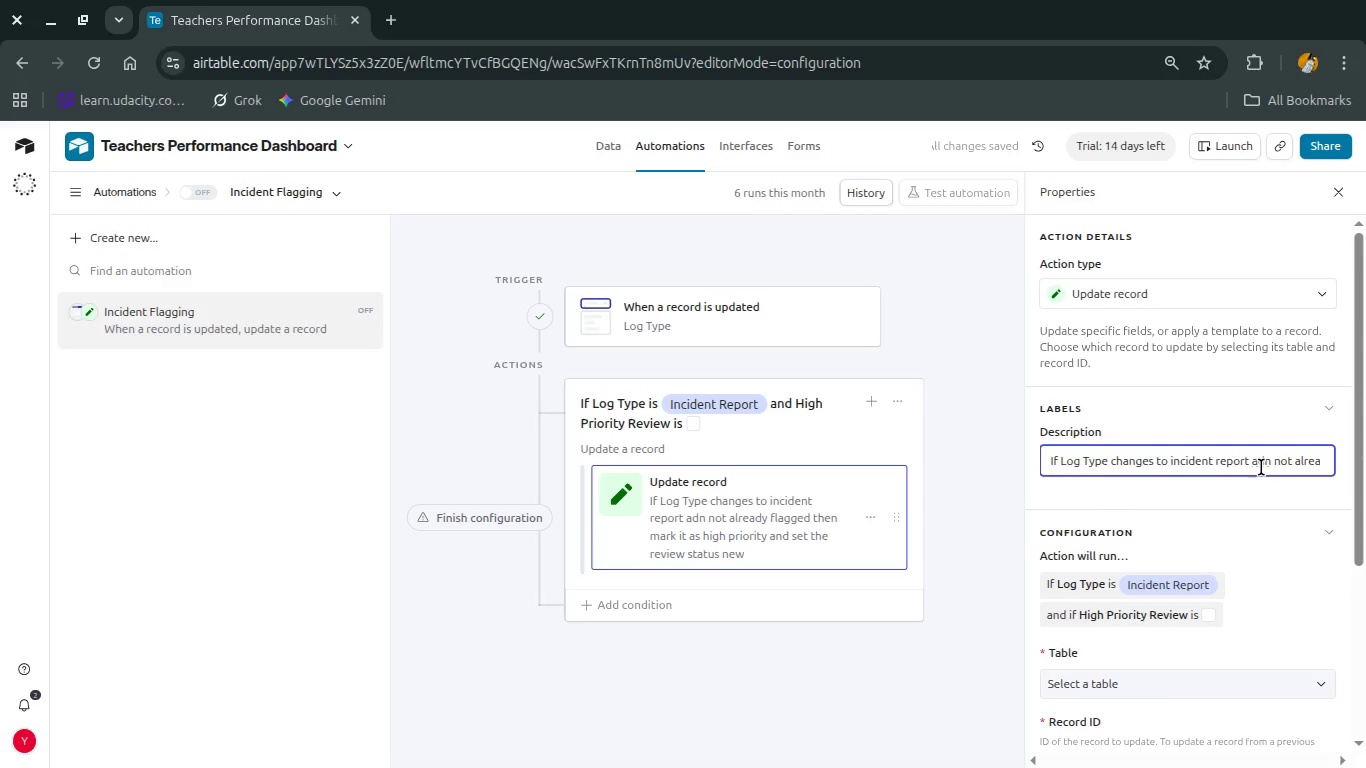 
double_click([1261, 467])
 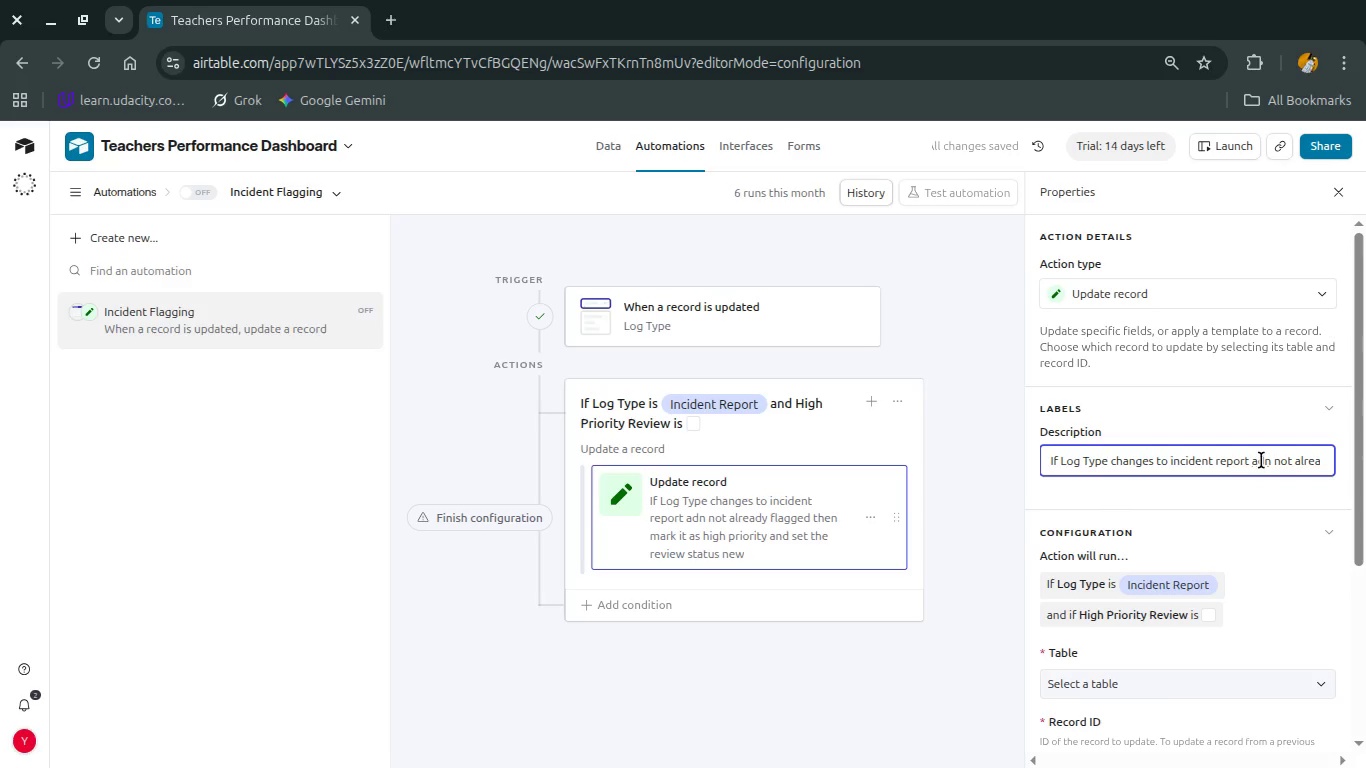 
double_click([1261, 460])
 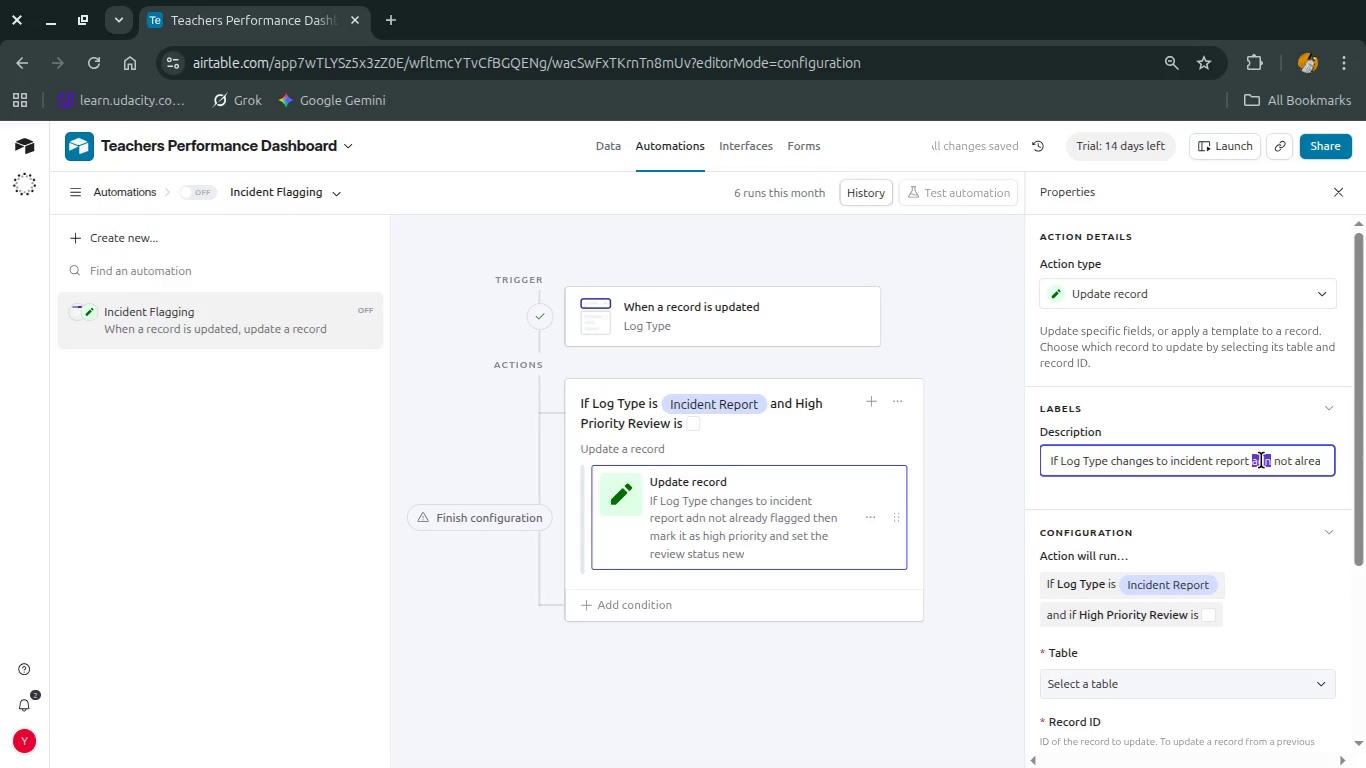 
type(and)
 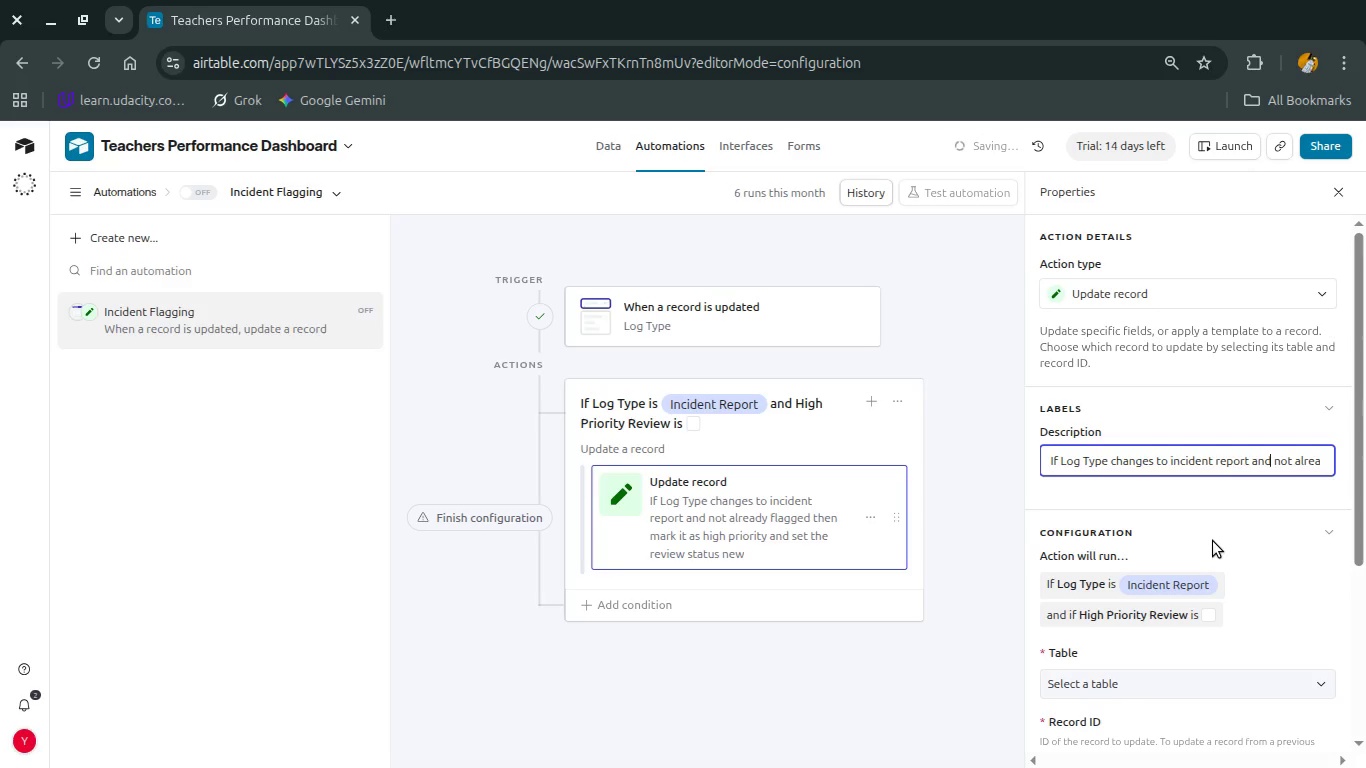 
scroll: coordinate [1213, 541], scroll_direction: down, amount: 1.0
 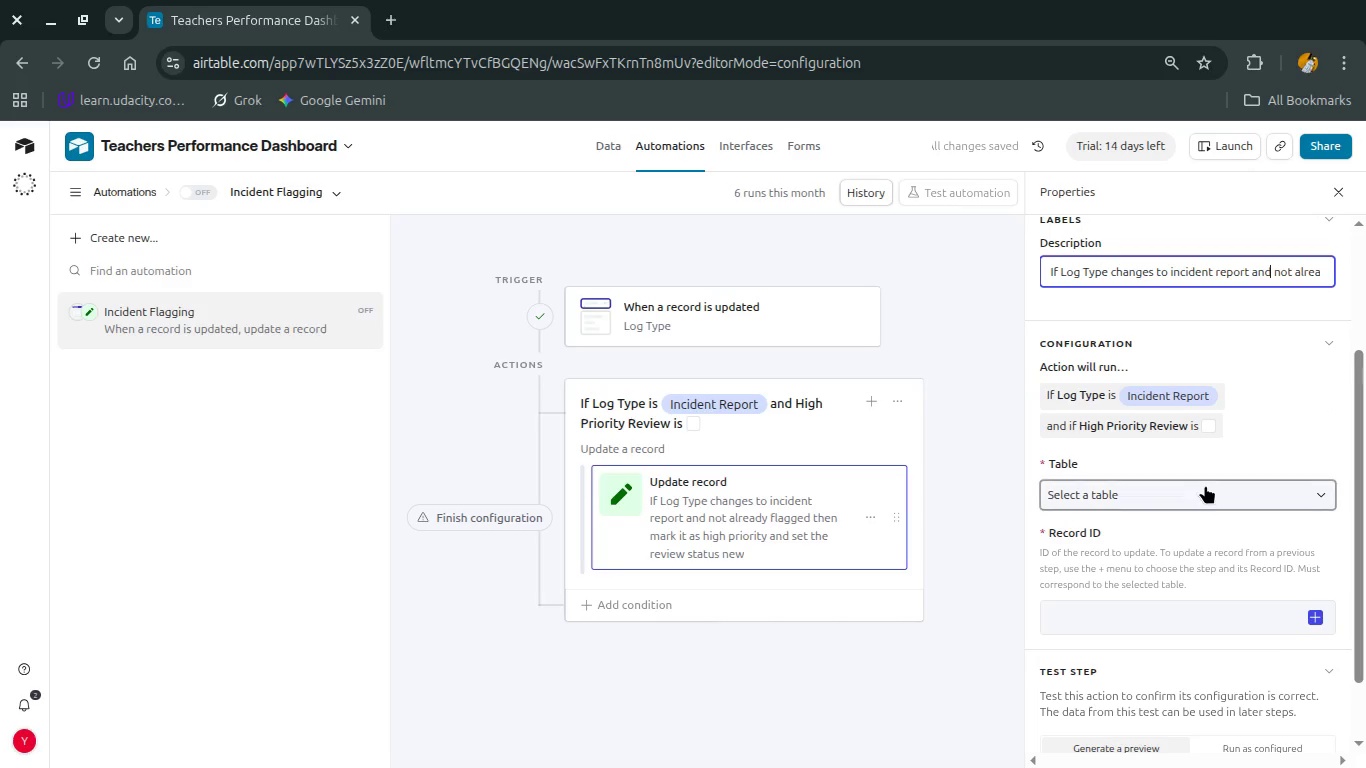 
left_click([1205, 484])
 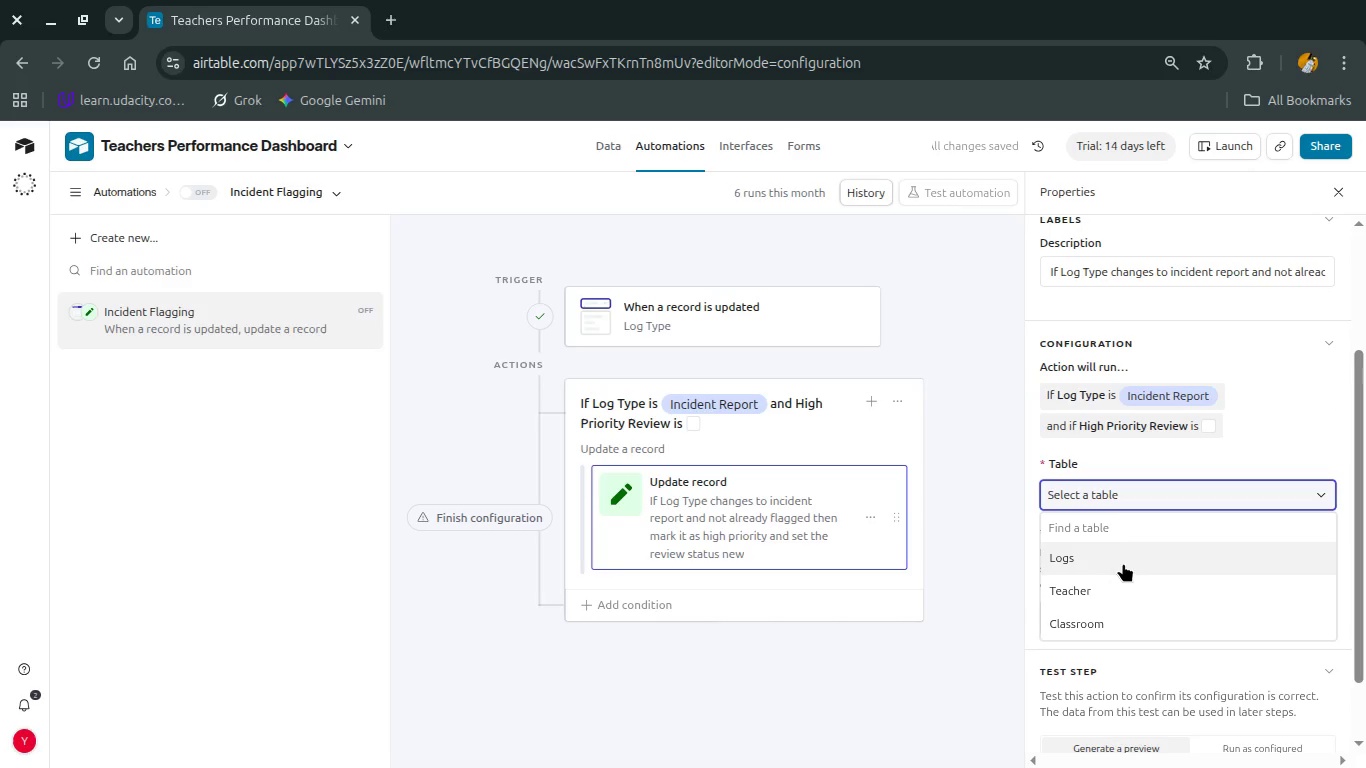 
left_click([1123, 563])
 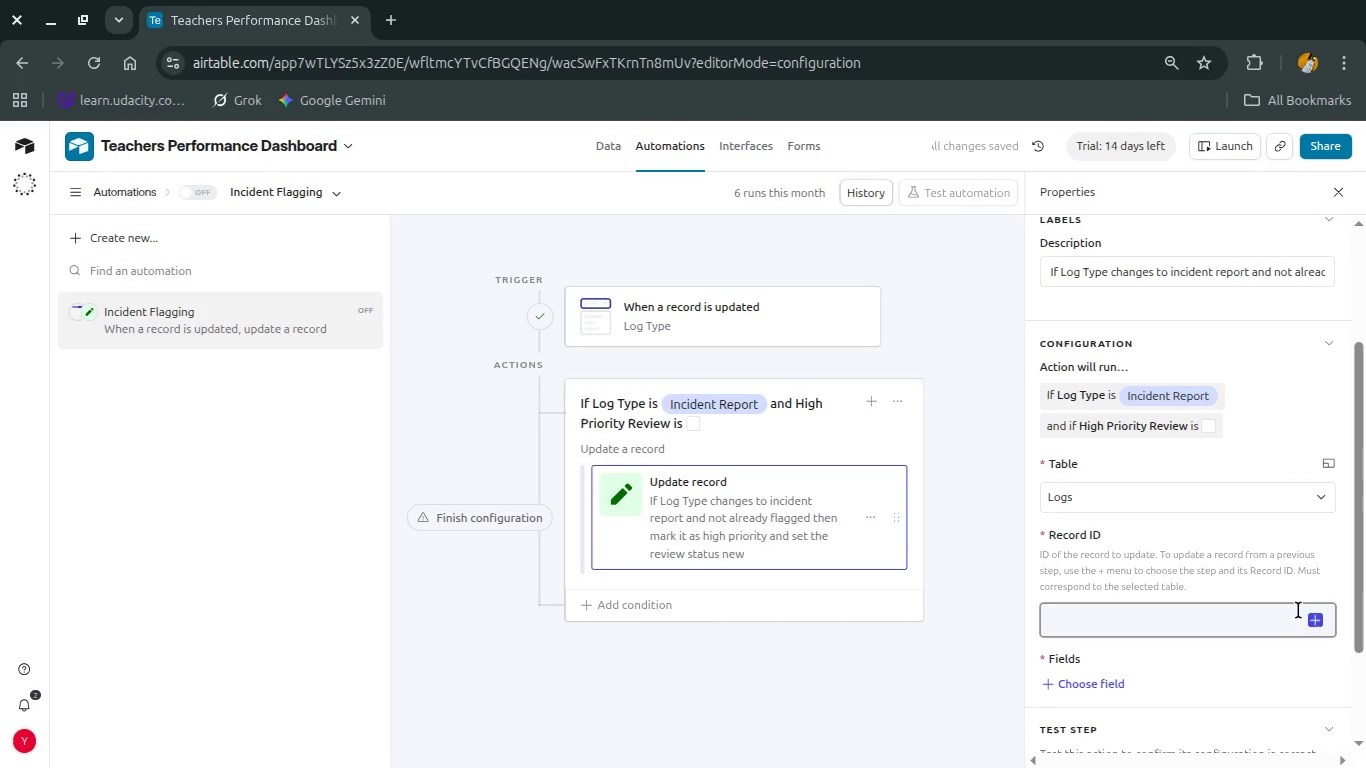 
left_click([1308, 619])
 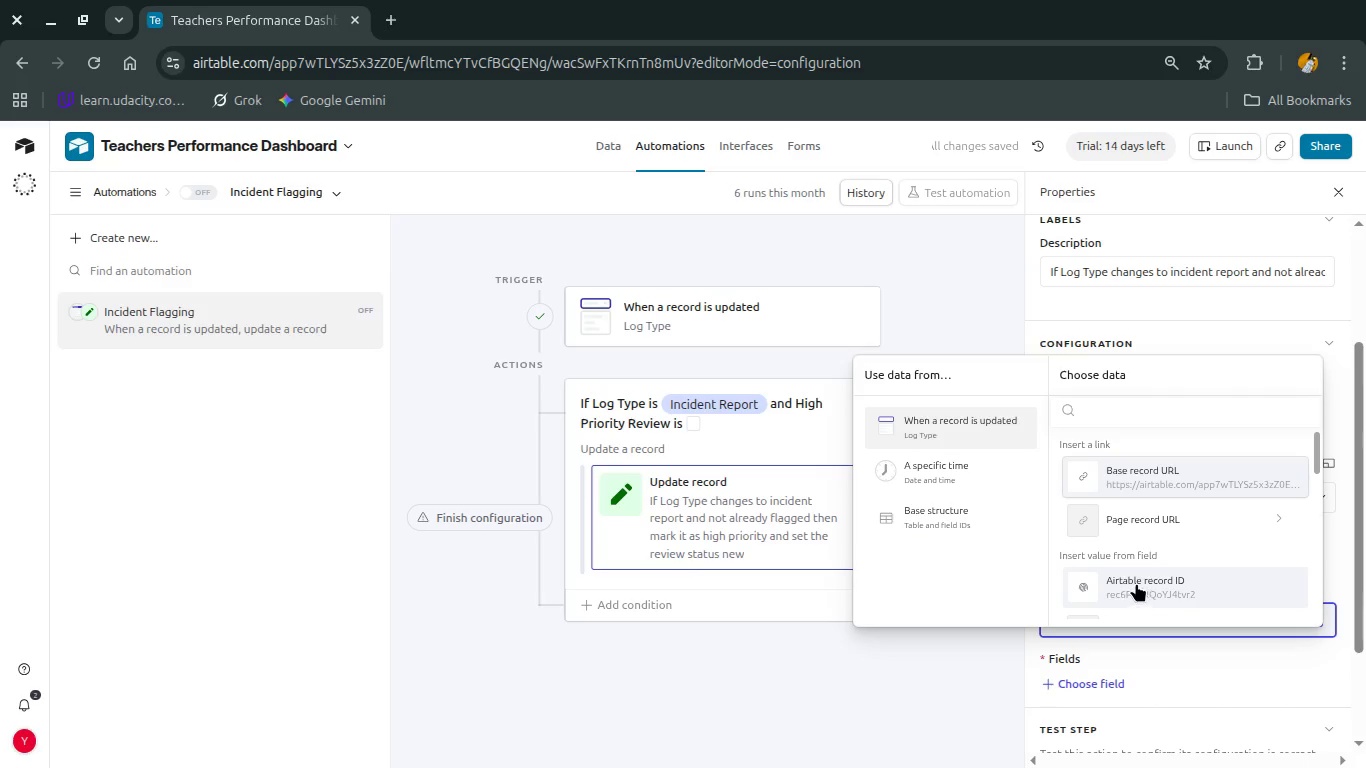 
left_click([1136, 583])
 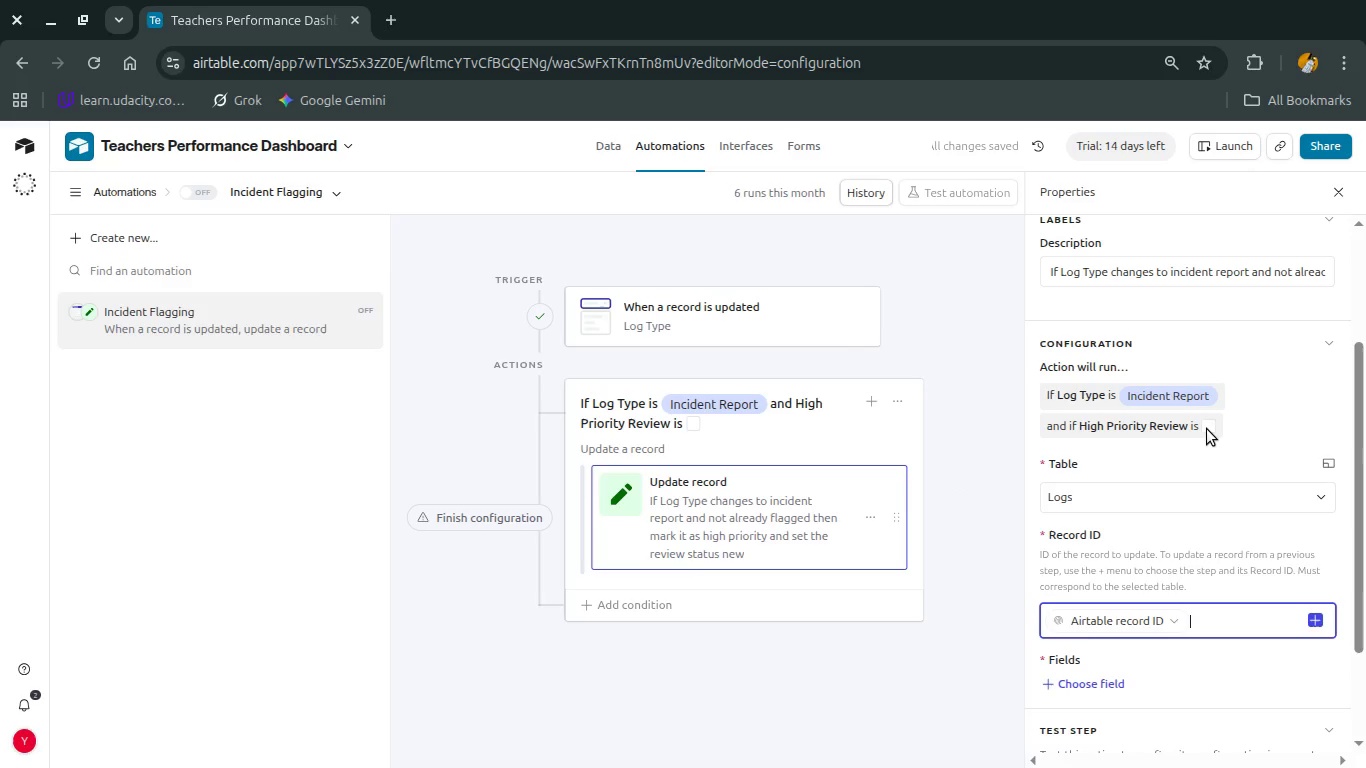 
left_click([1207, 429])
 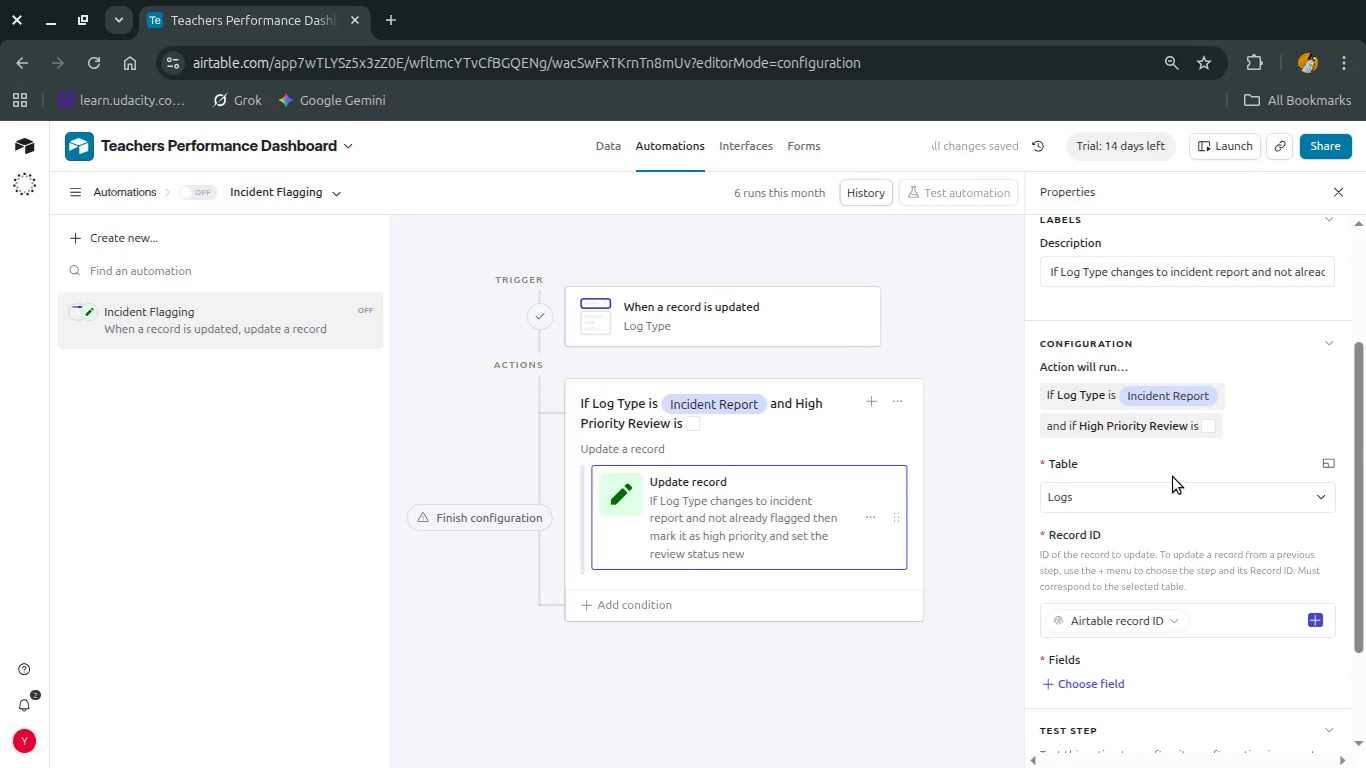 
scroll: coordinate [1173, 477], scroll_direction: down, amount: 2.0
 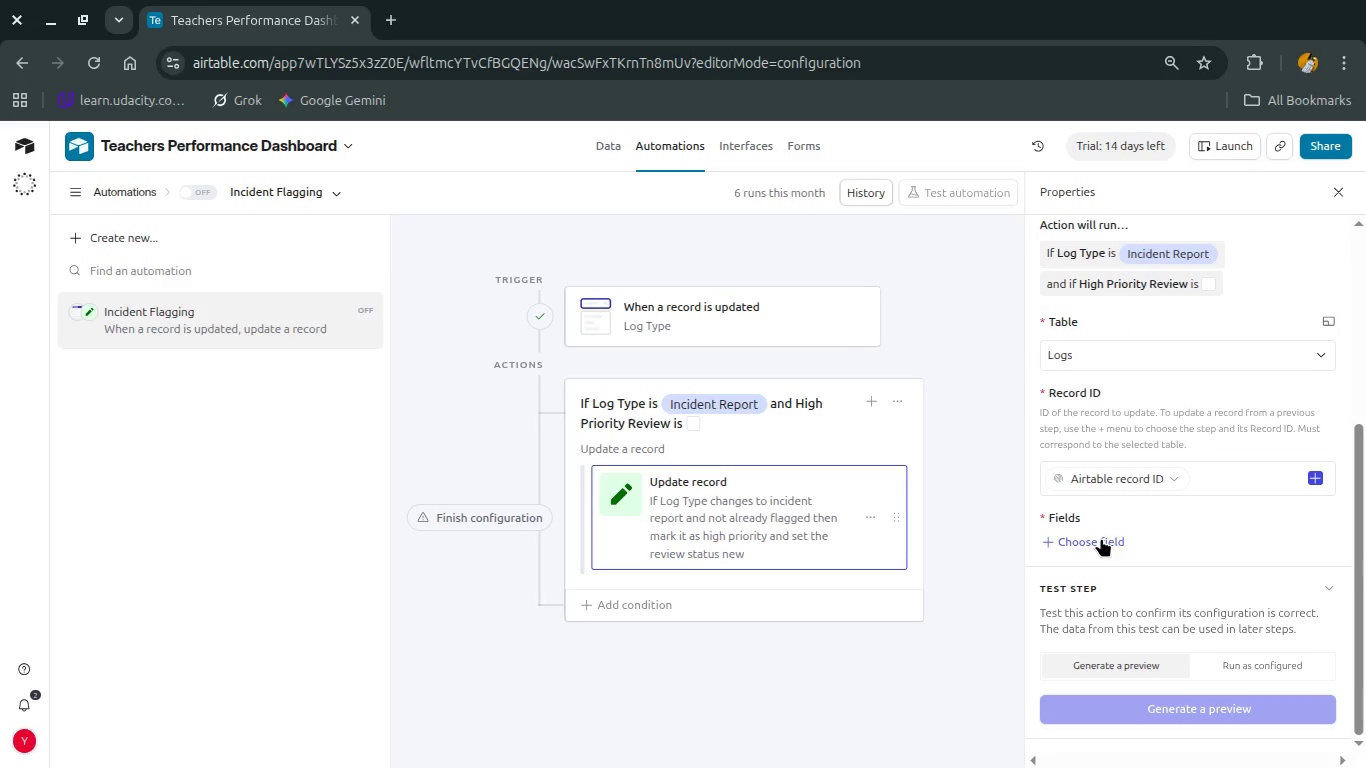 
left_click([1101, 538])
 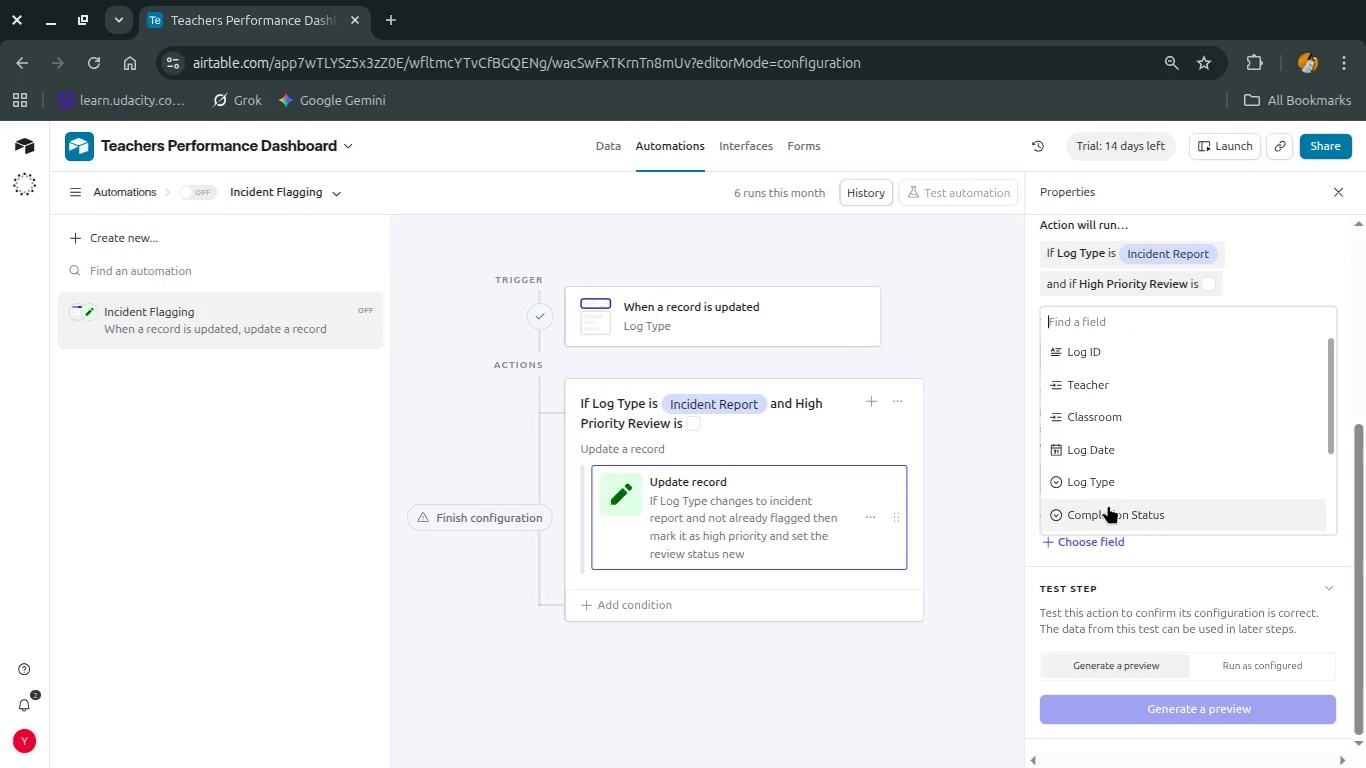 
scroll: coordinate [1108, 508], scroll_direction: down, amount: 2.0
 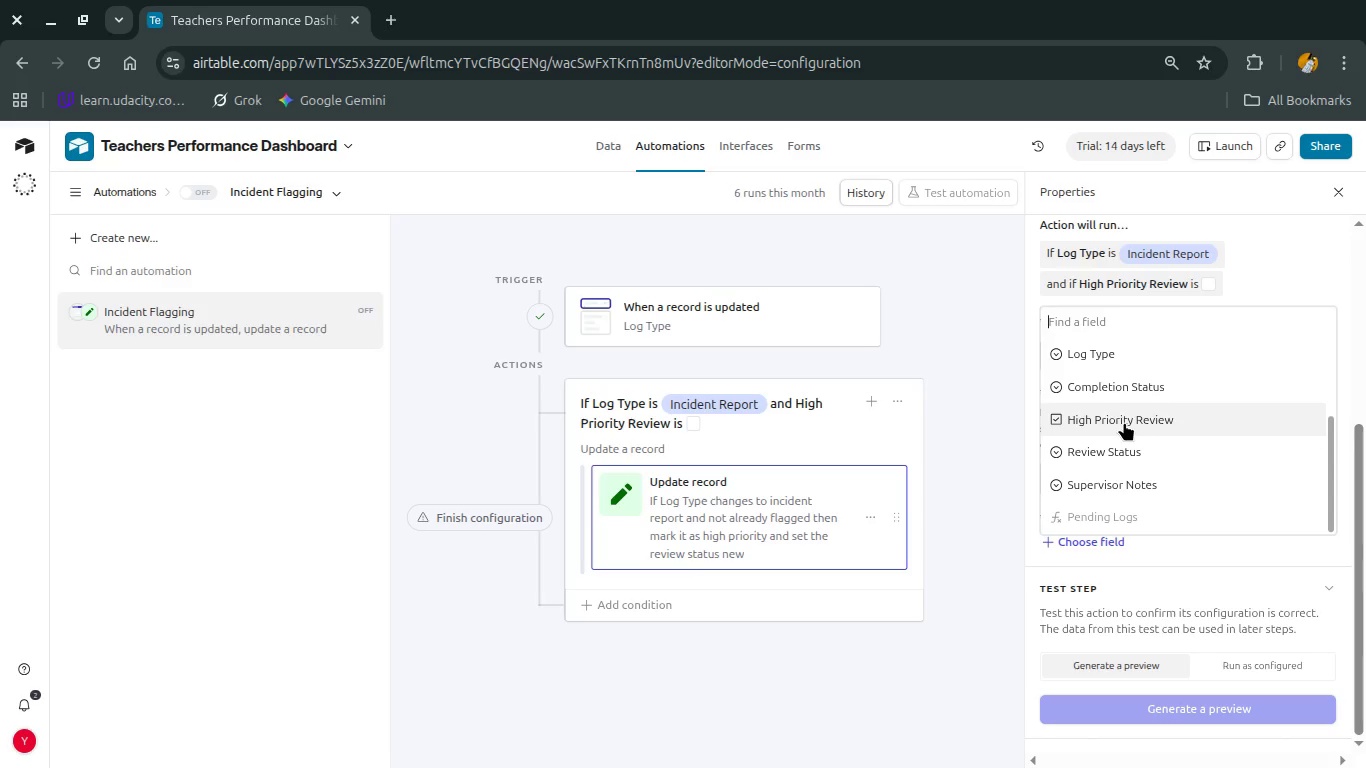 
left_click([1124, 422])
 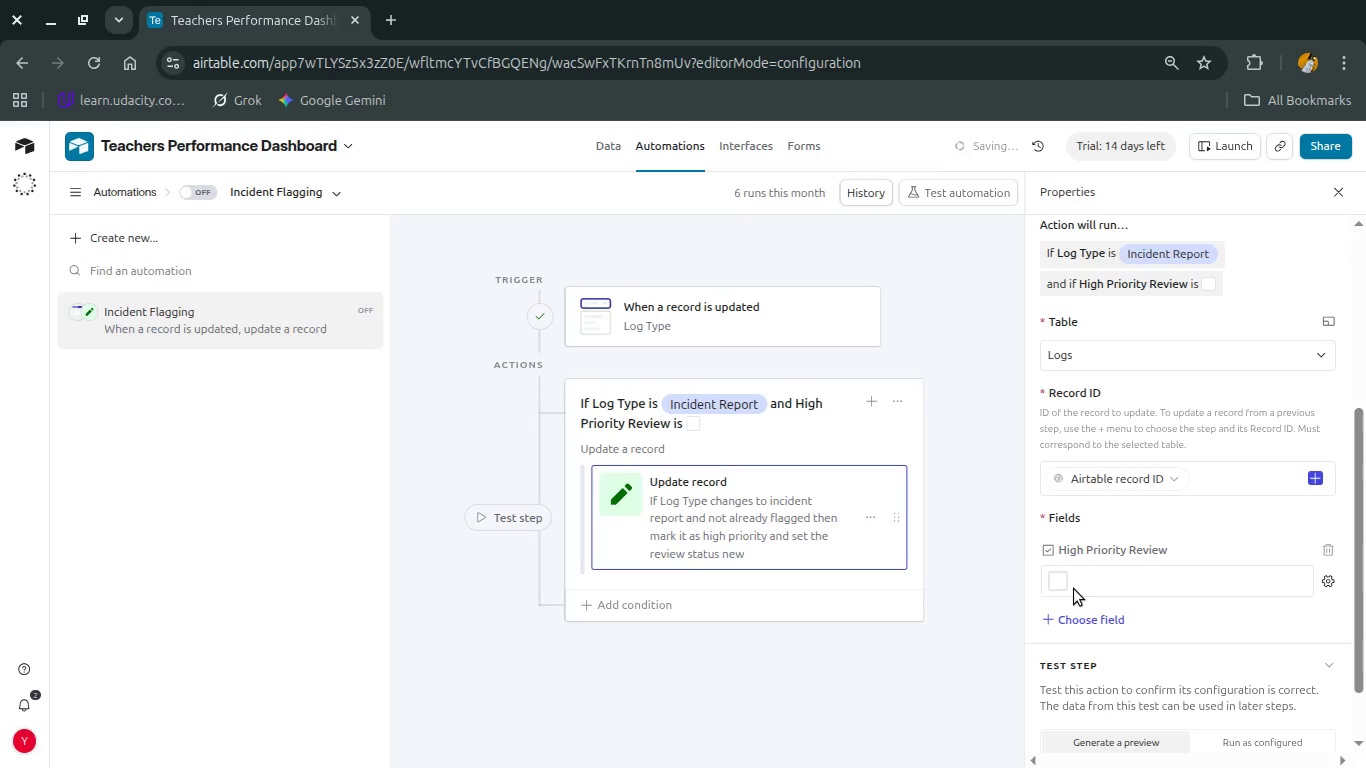 
left_click([1059, 589])
 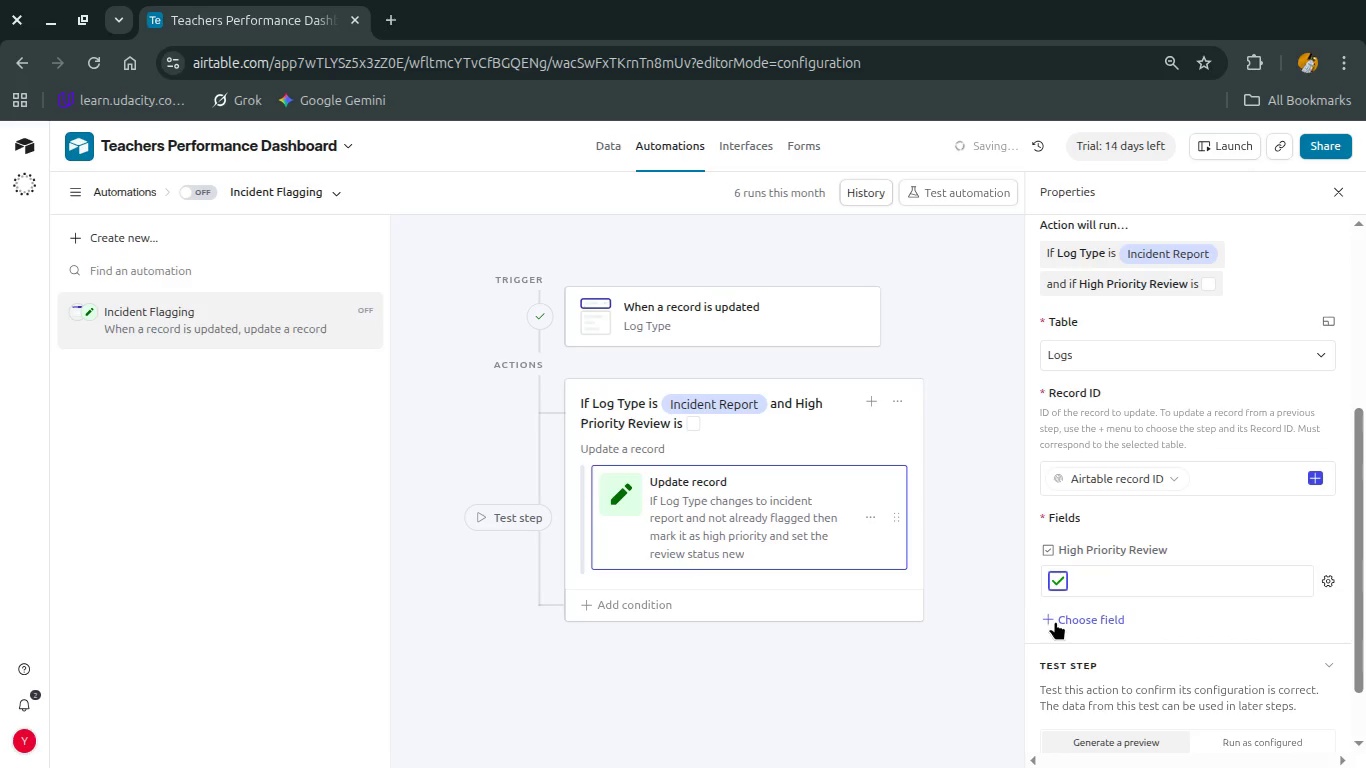 
left_click([1055, 621])
 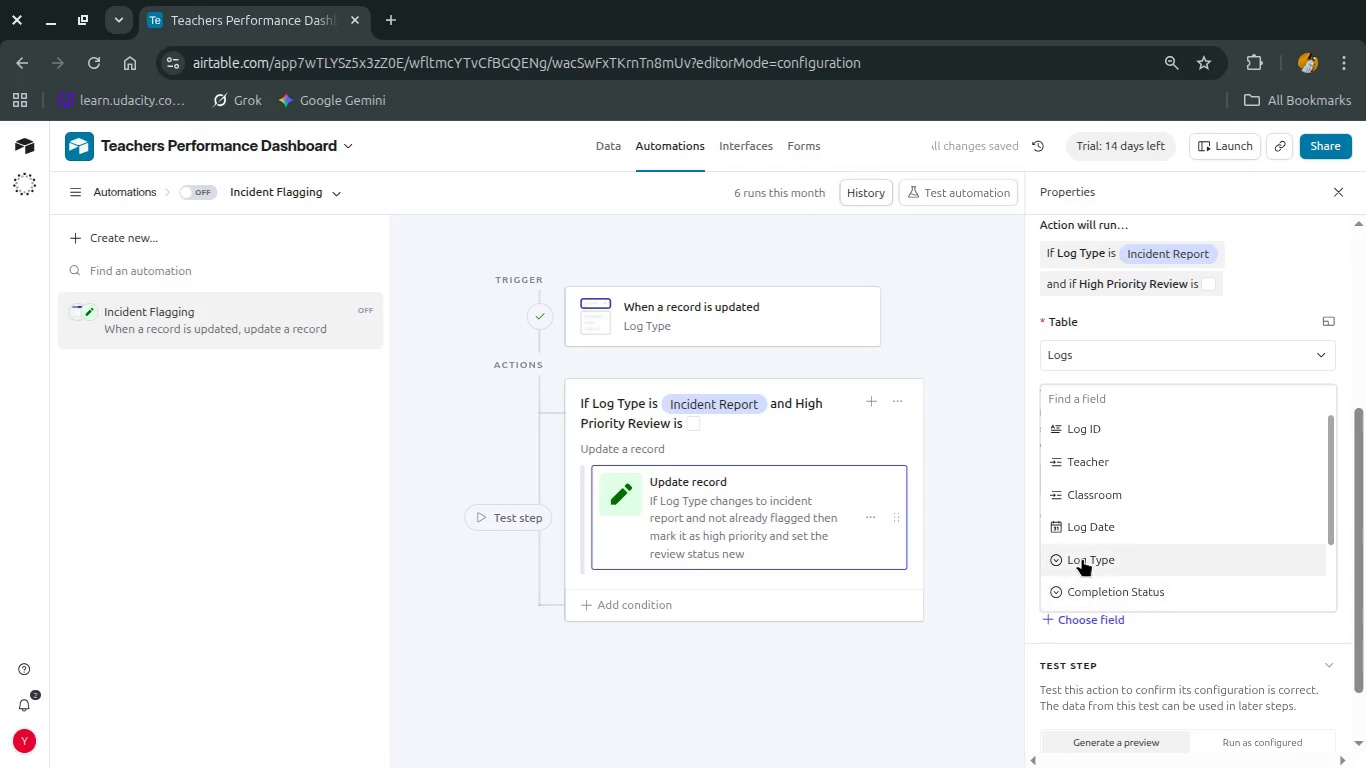 
scroll: coordinate [1083, 557], scroll_direction: down, amount: 9.0
 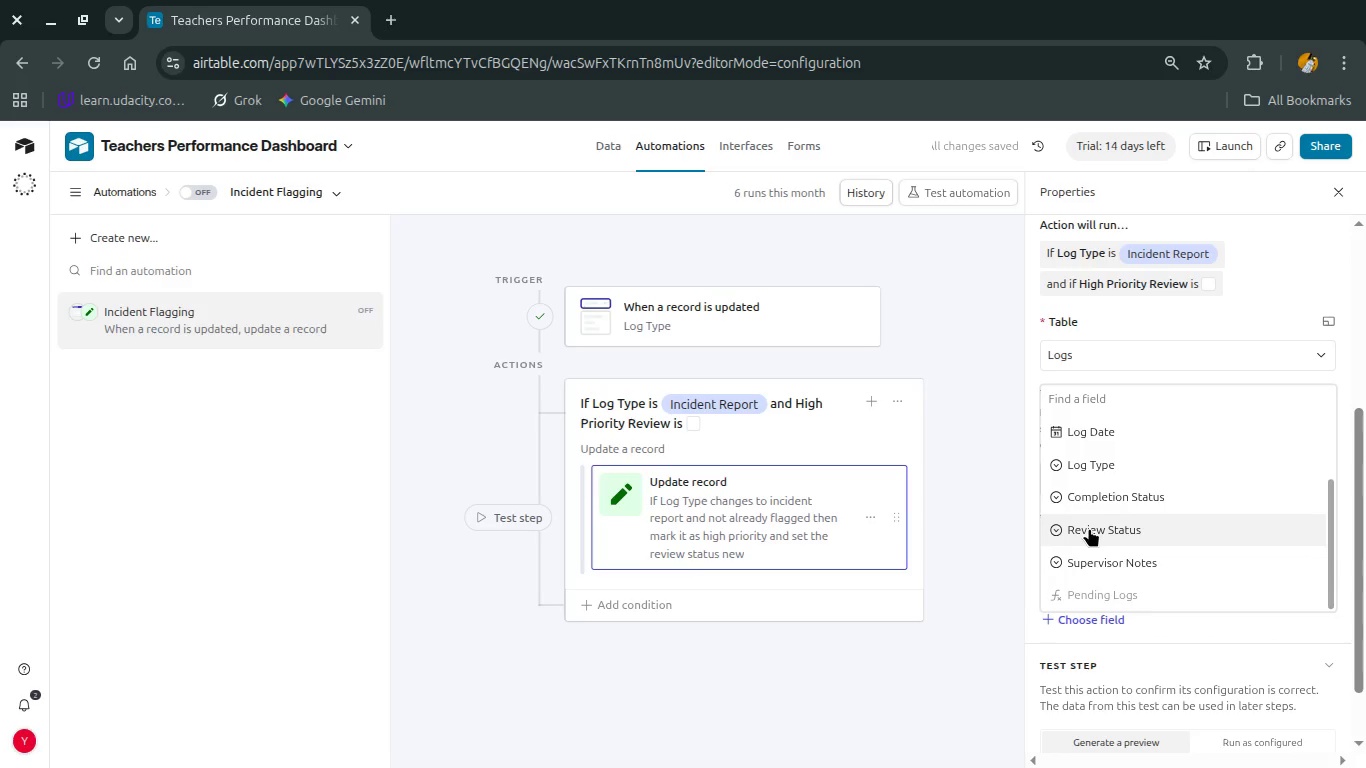 
left_click([1089, 528])
 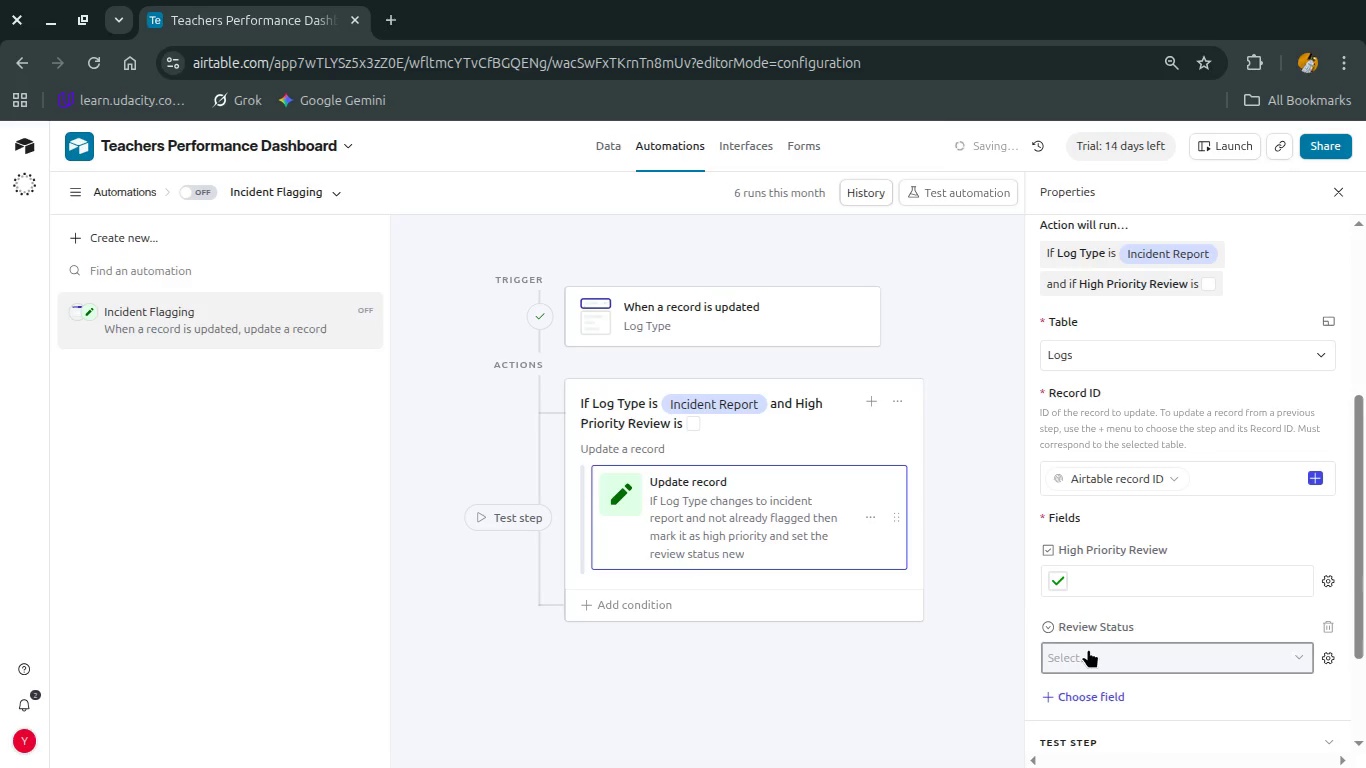 
left_click([1088, 649])
 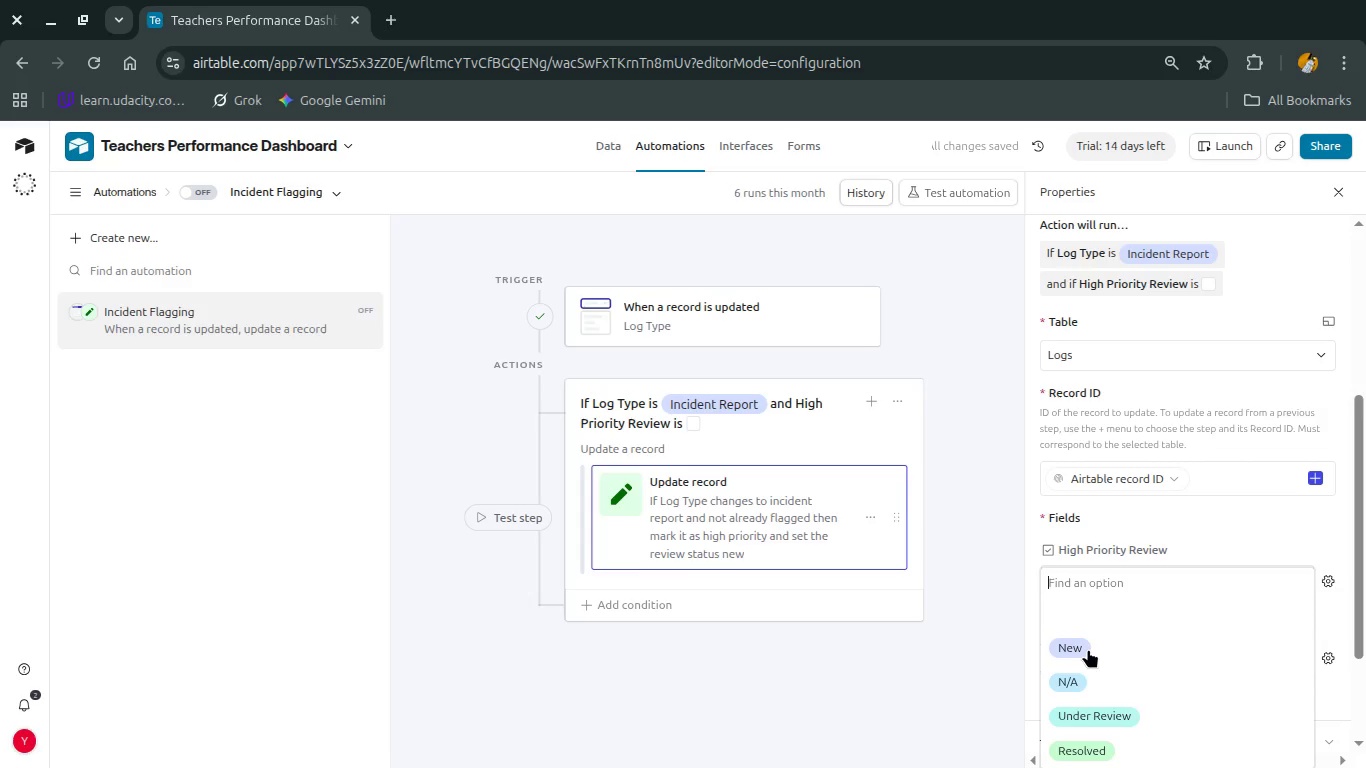 
left_click([1088, 649])
 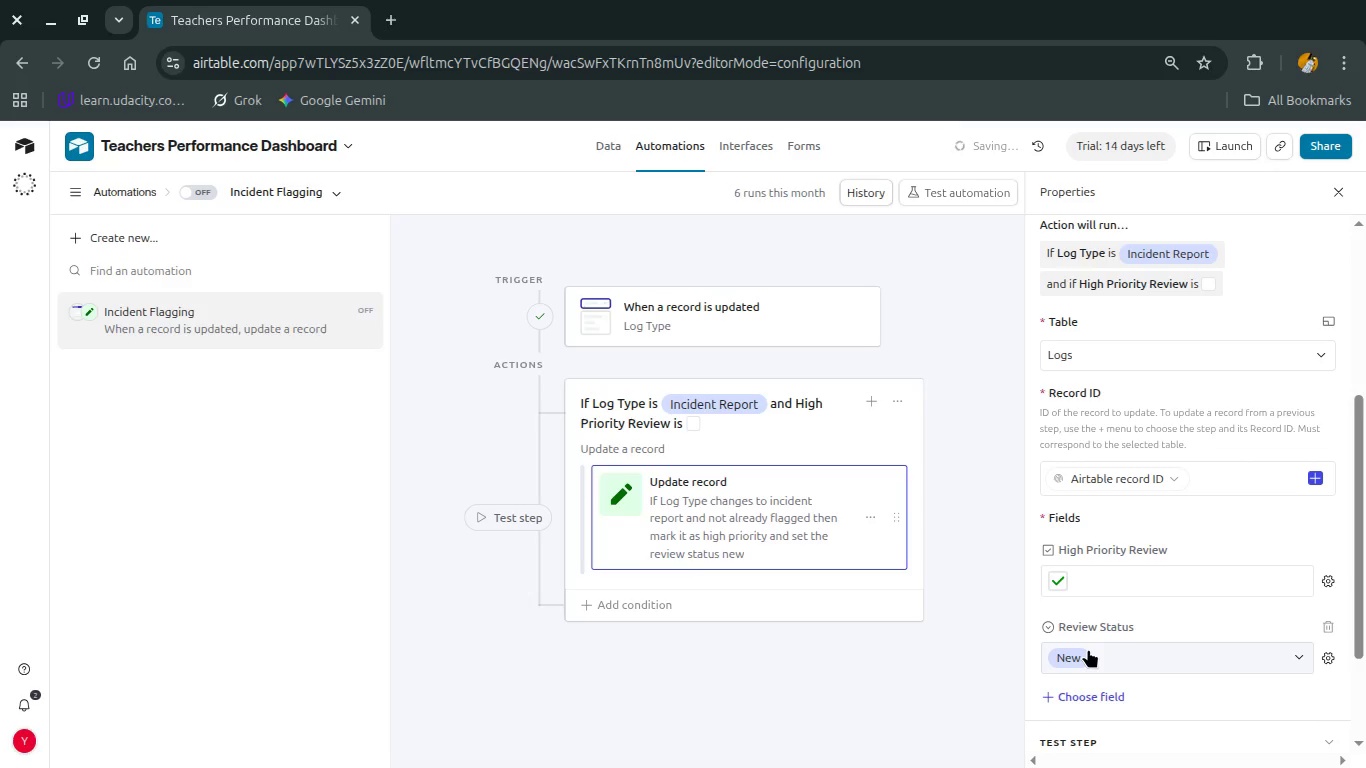 
scroll: coordinate [1088, 649], scroll_direction: down, amount: 3.0
 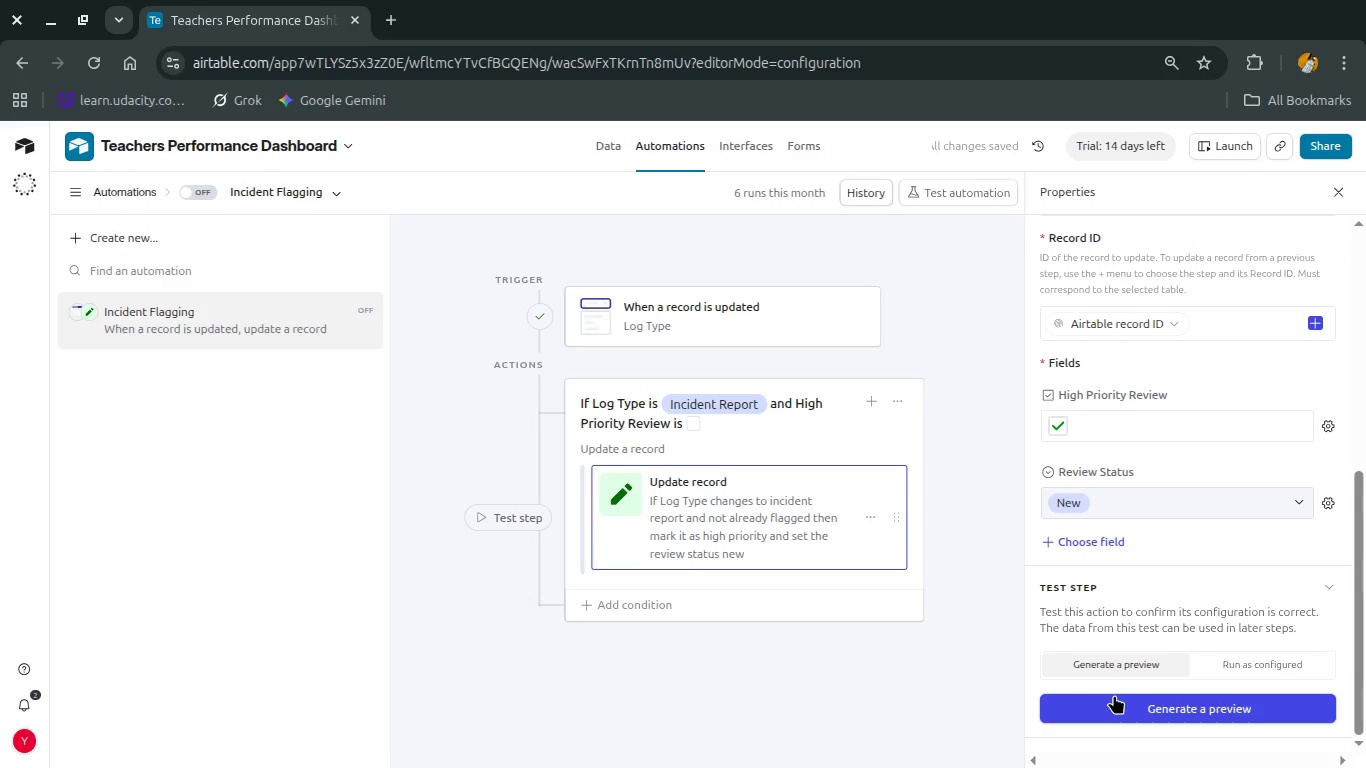 
wait(8.21)
 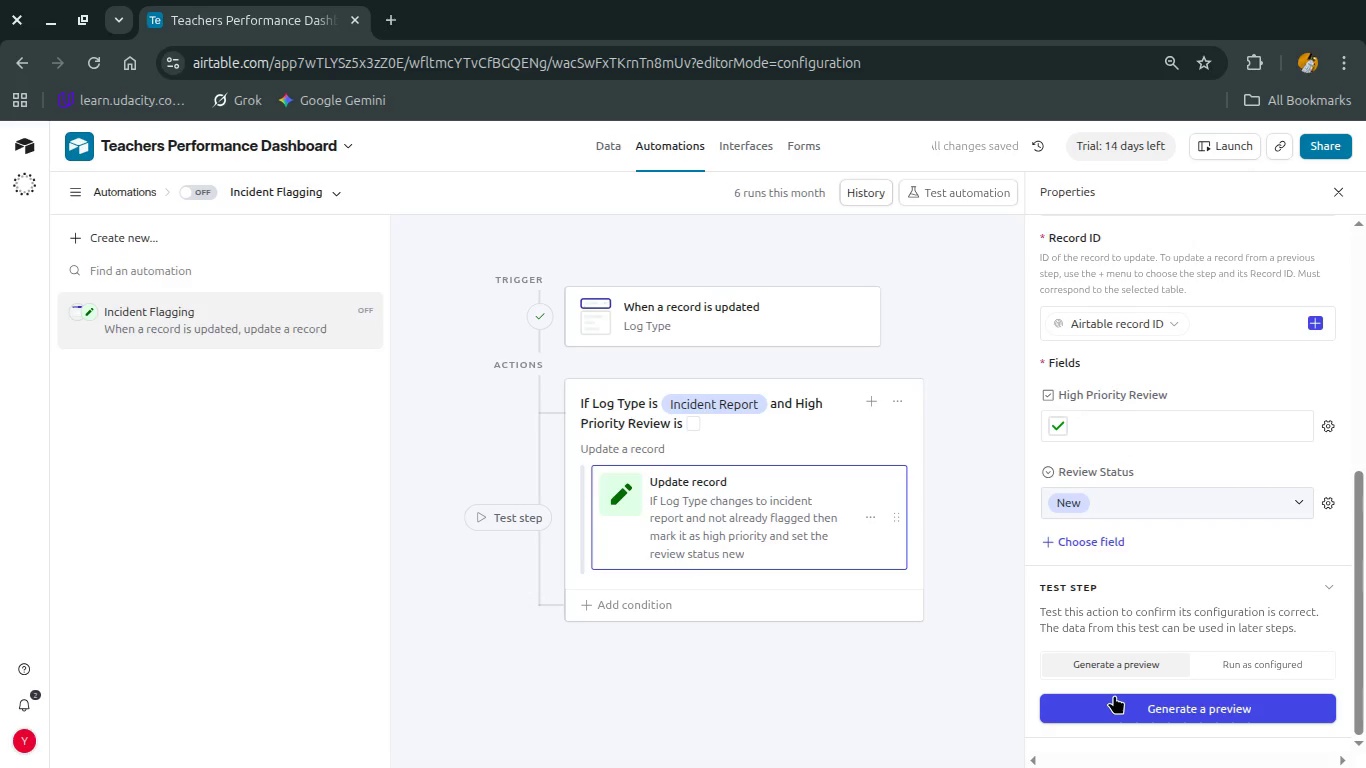 
left_click([952, 192])
 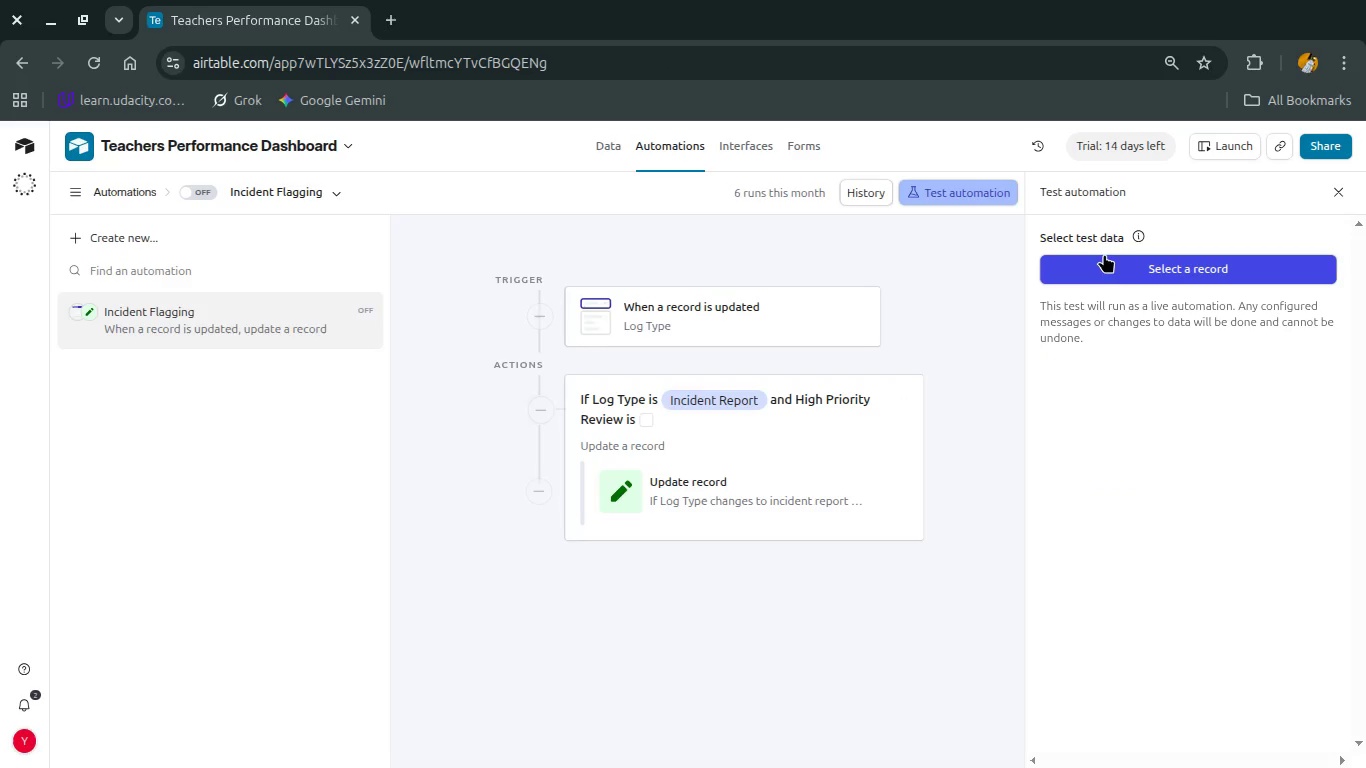 
left_click([1113, 270])
 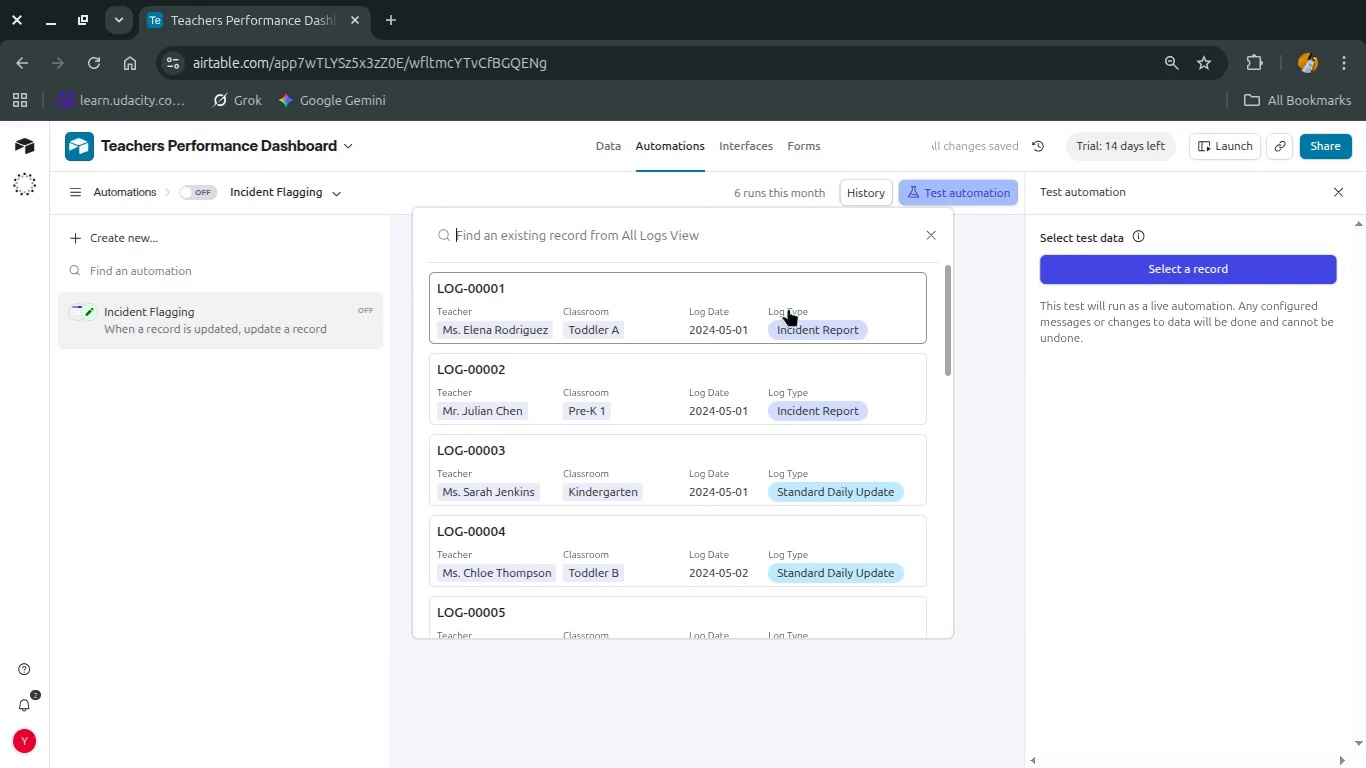 
left_click([757, 335])
 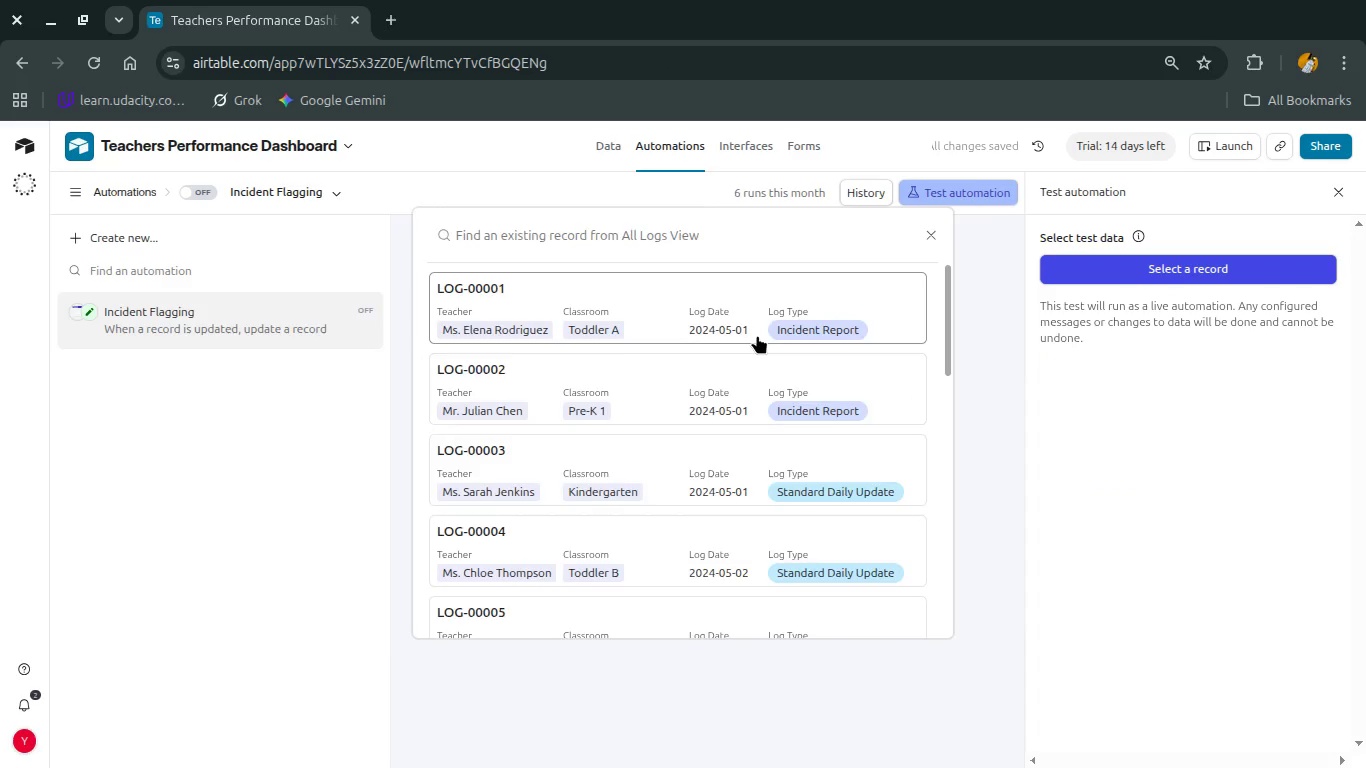 
left_click([757, 335])
 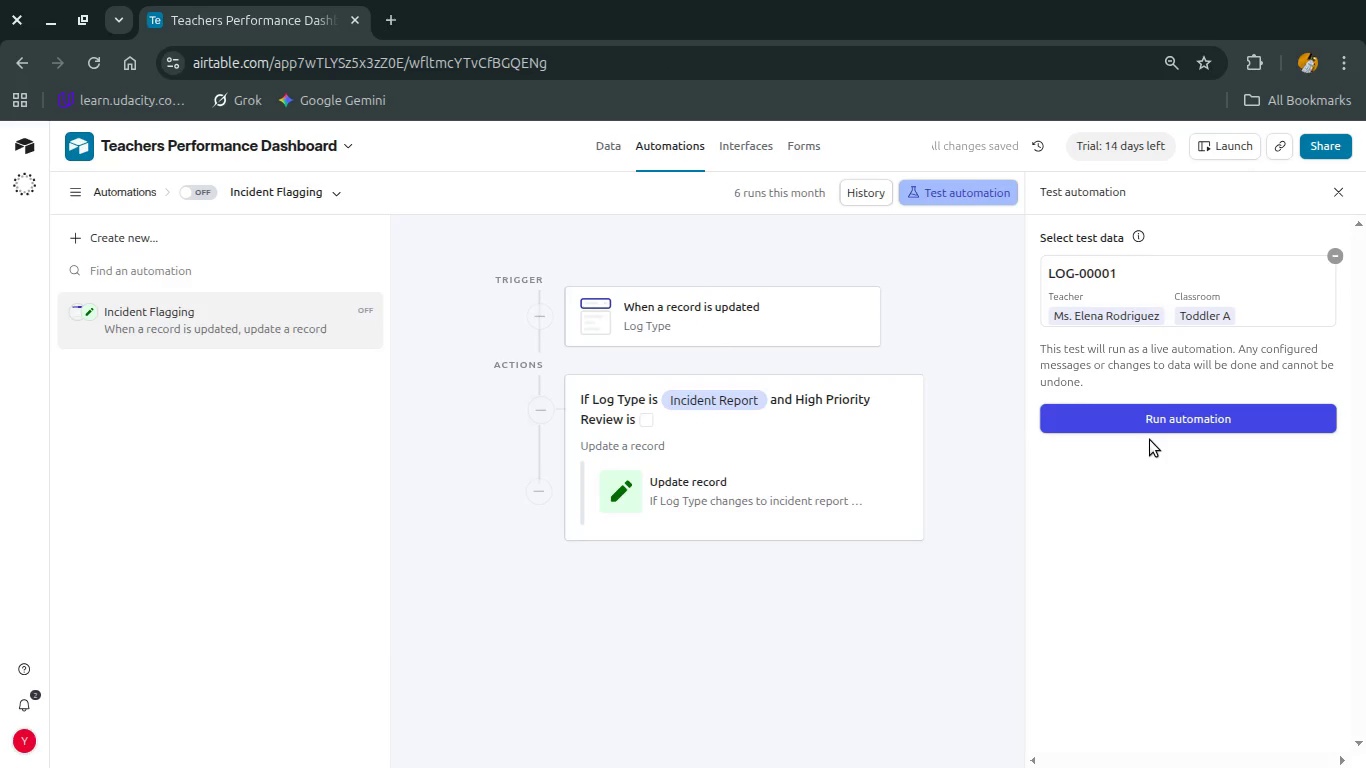 
left_click([1153, 420])
 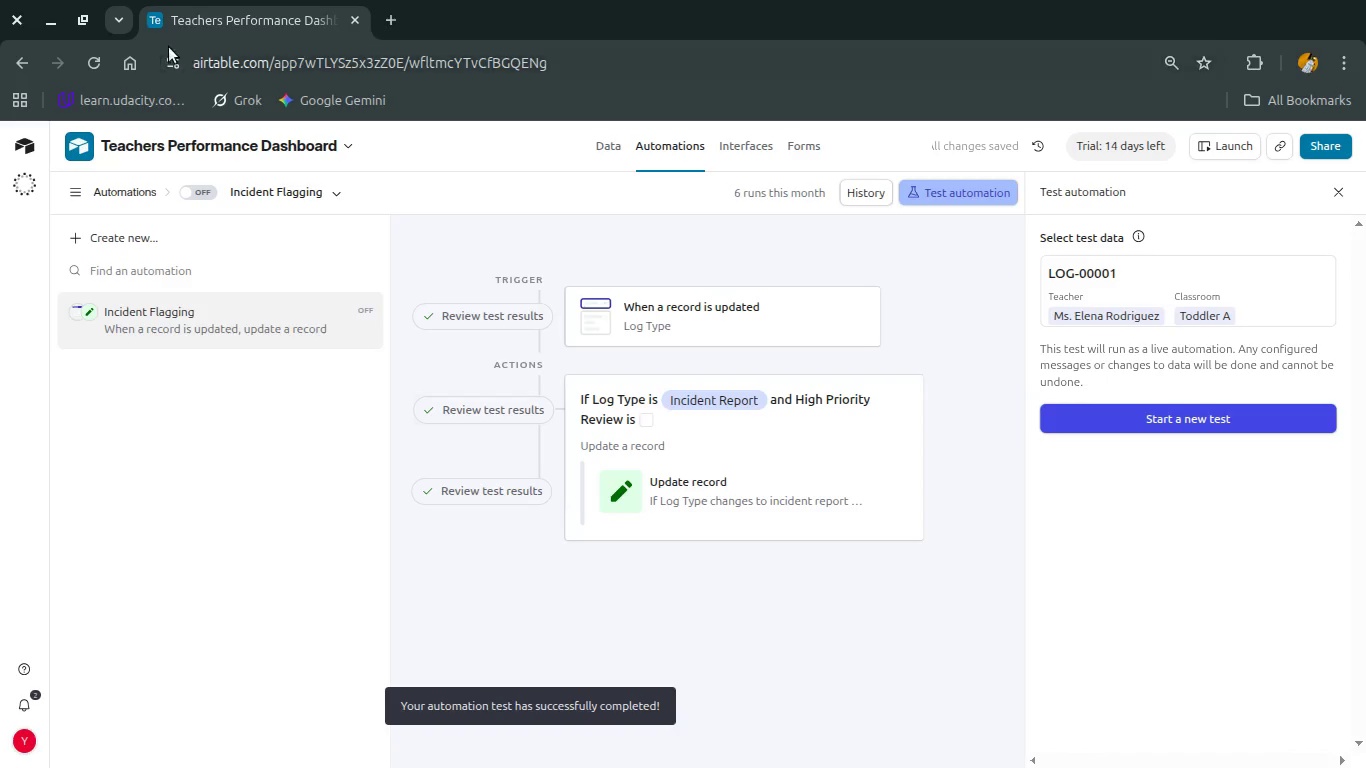 
wait(6.6)
 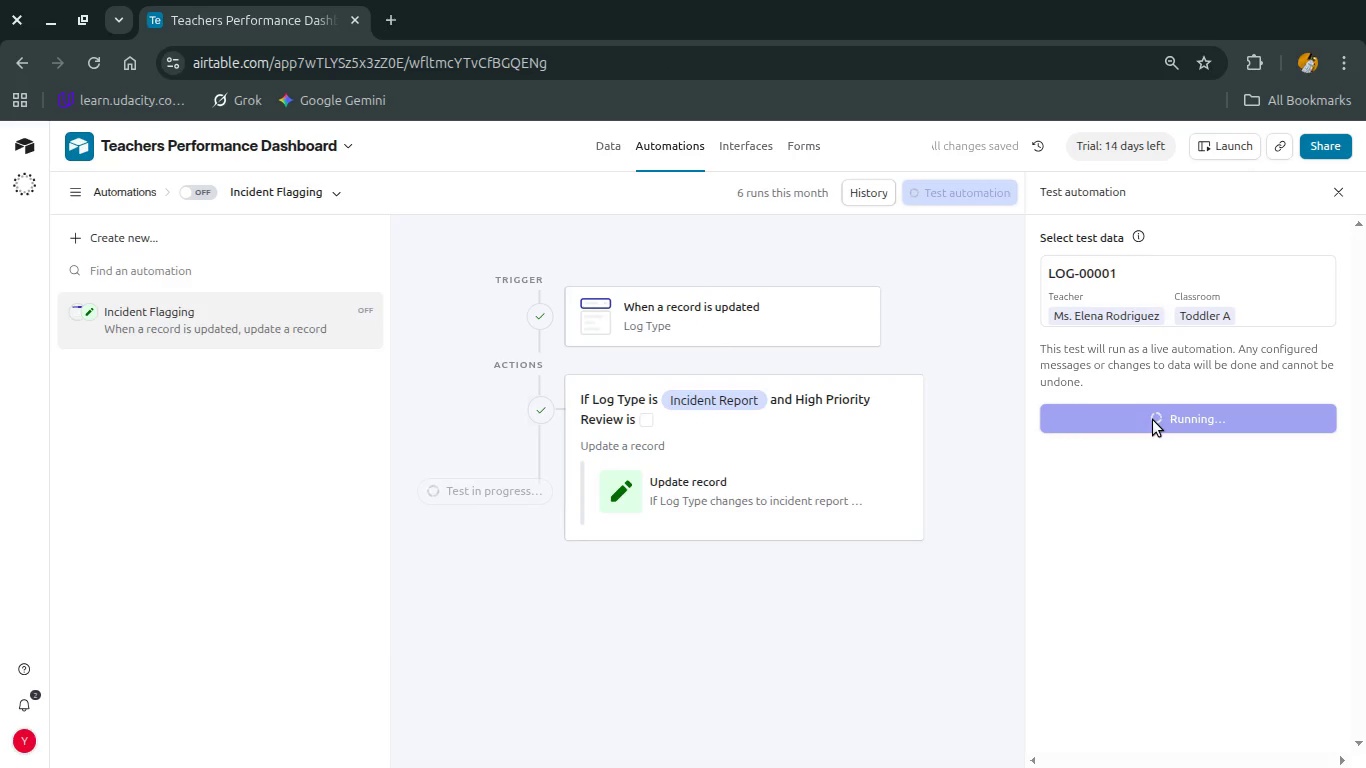 
left_click([600, 145])
 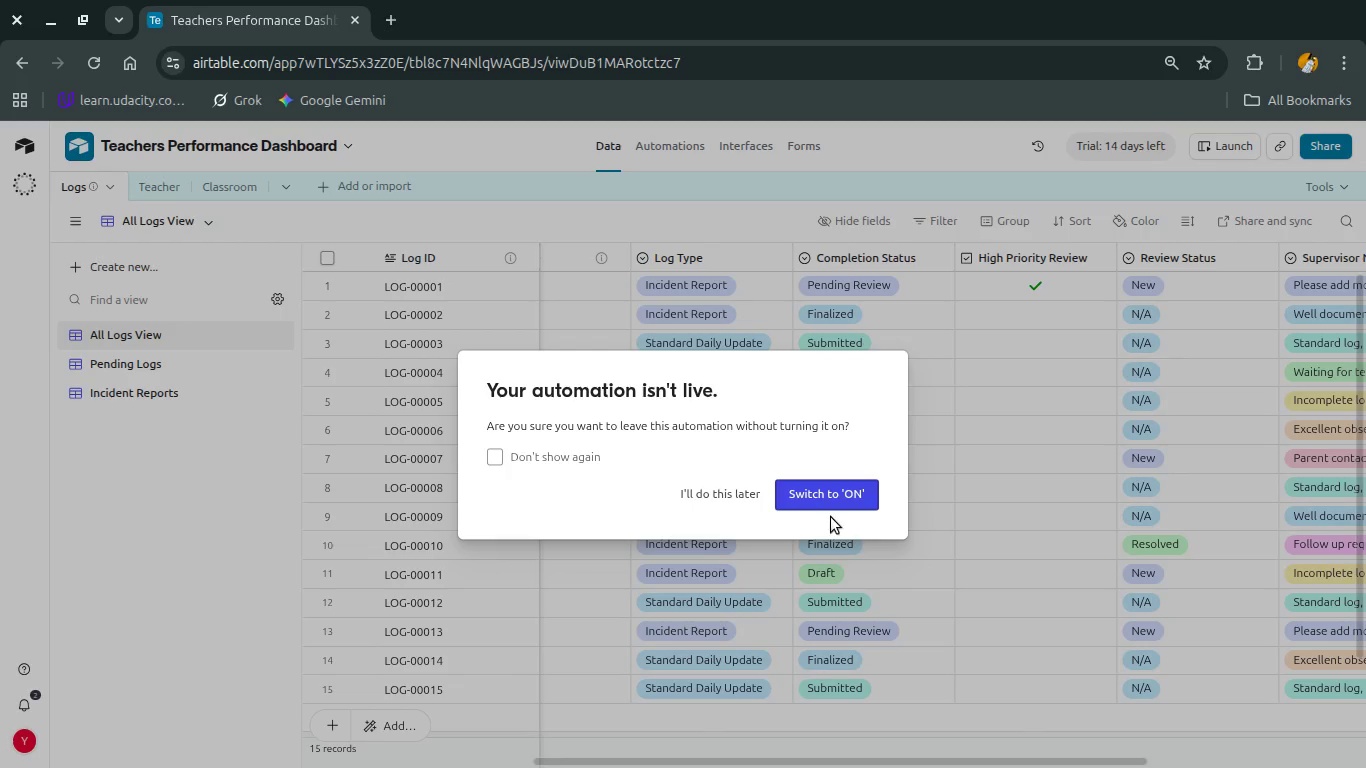 
left_click([822, 495])
 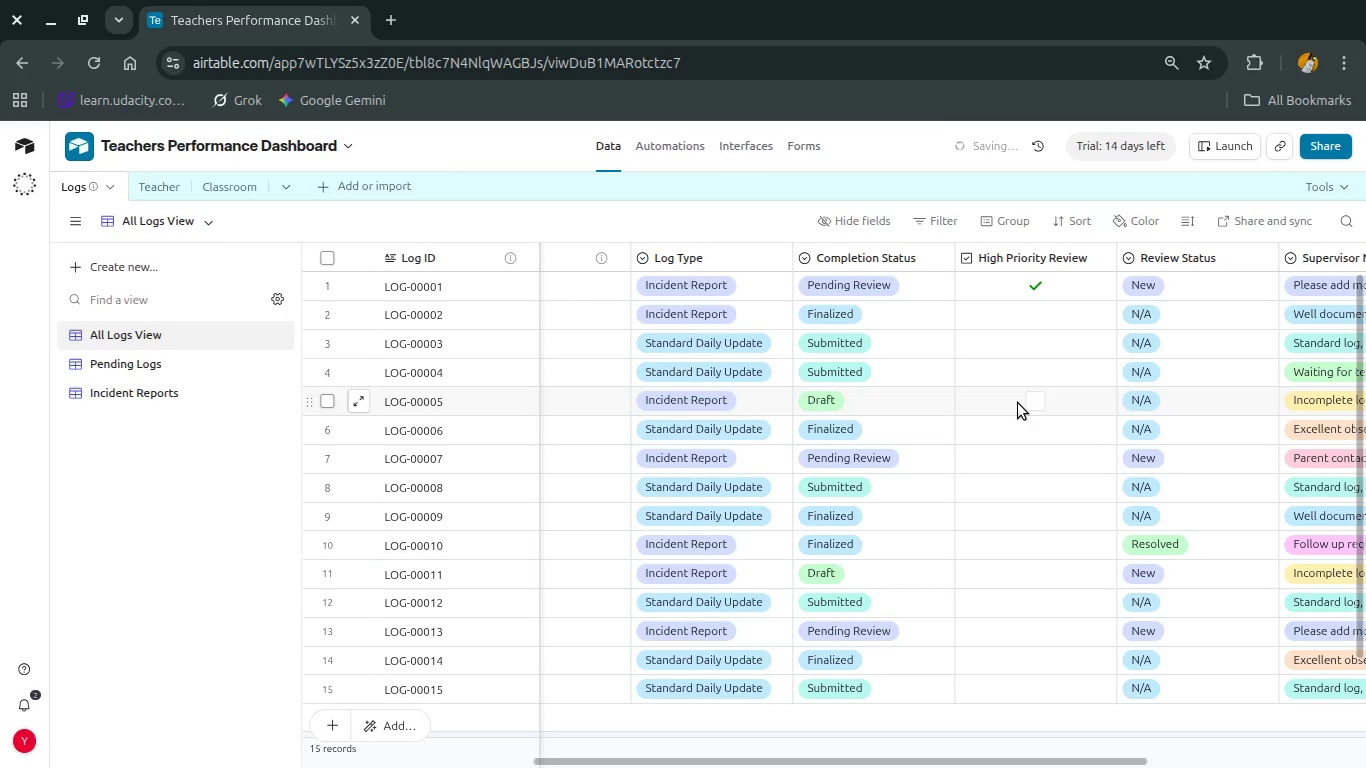 
scroll: coordinate [1018, 403], scroll_direction: none, amount: 0.0
 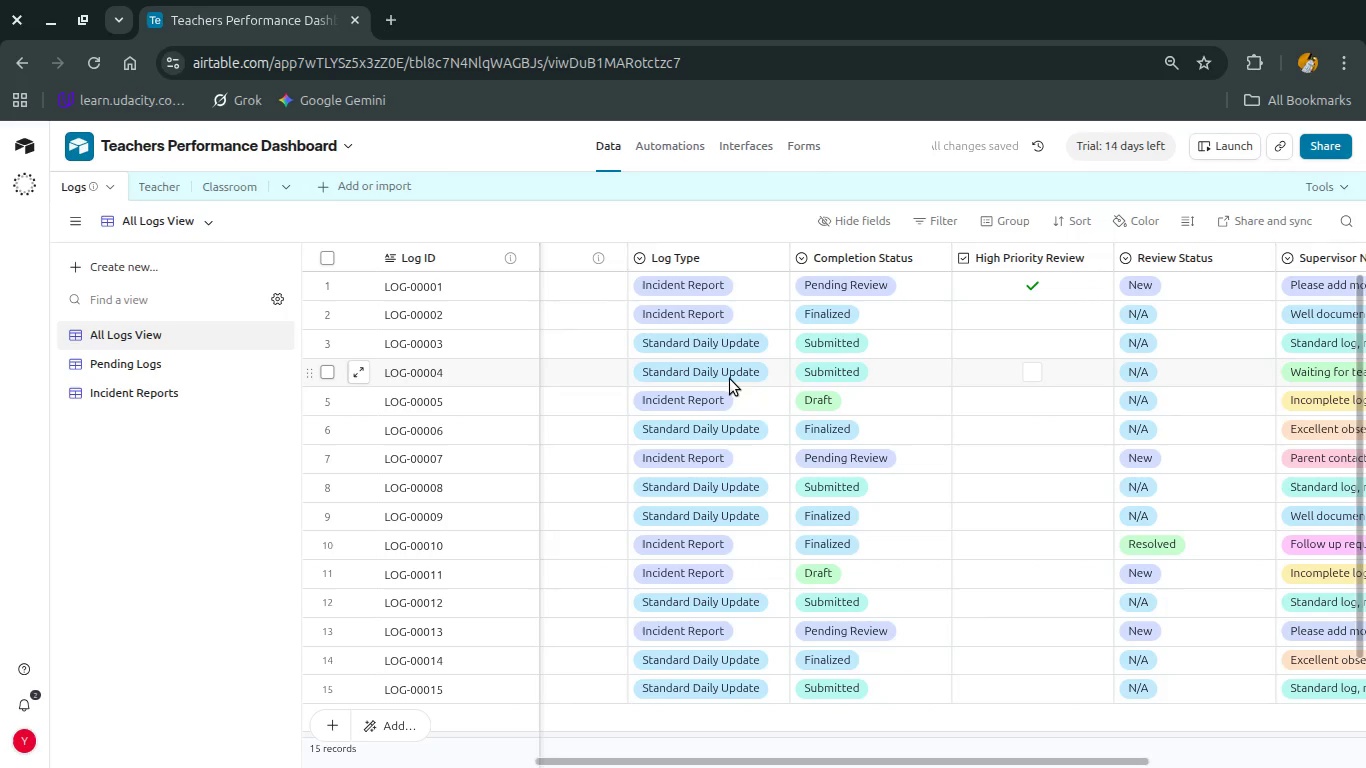 
double_click([706, 395])
 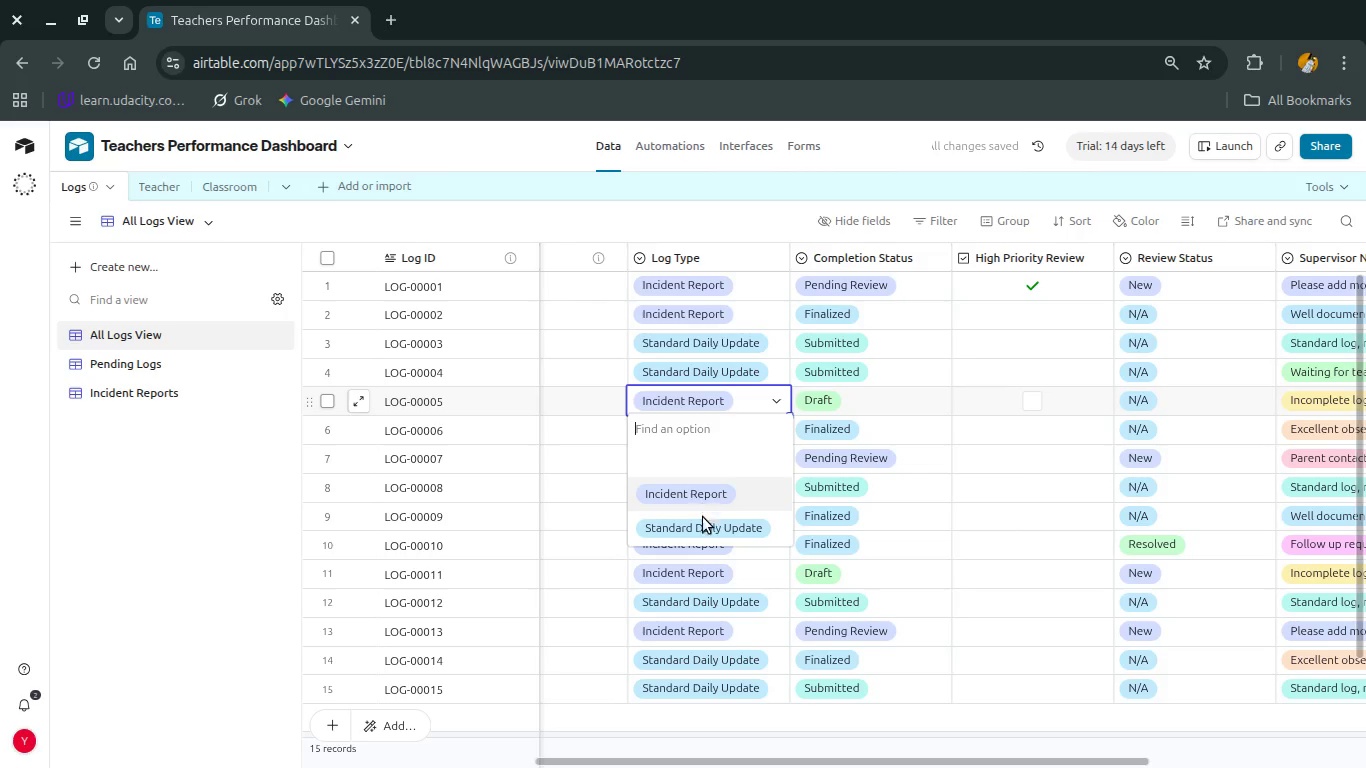 
left_click([703, 525])
 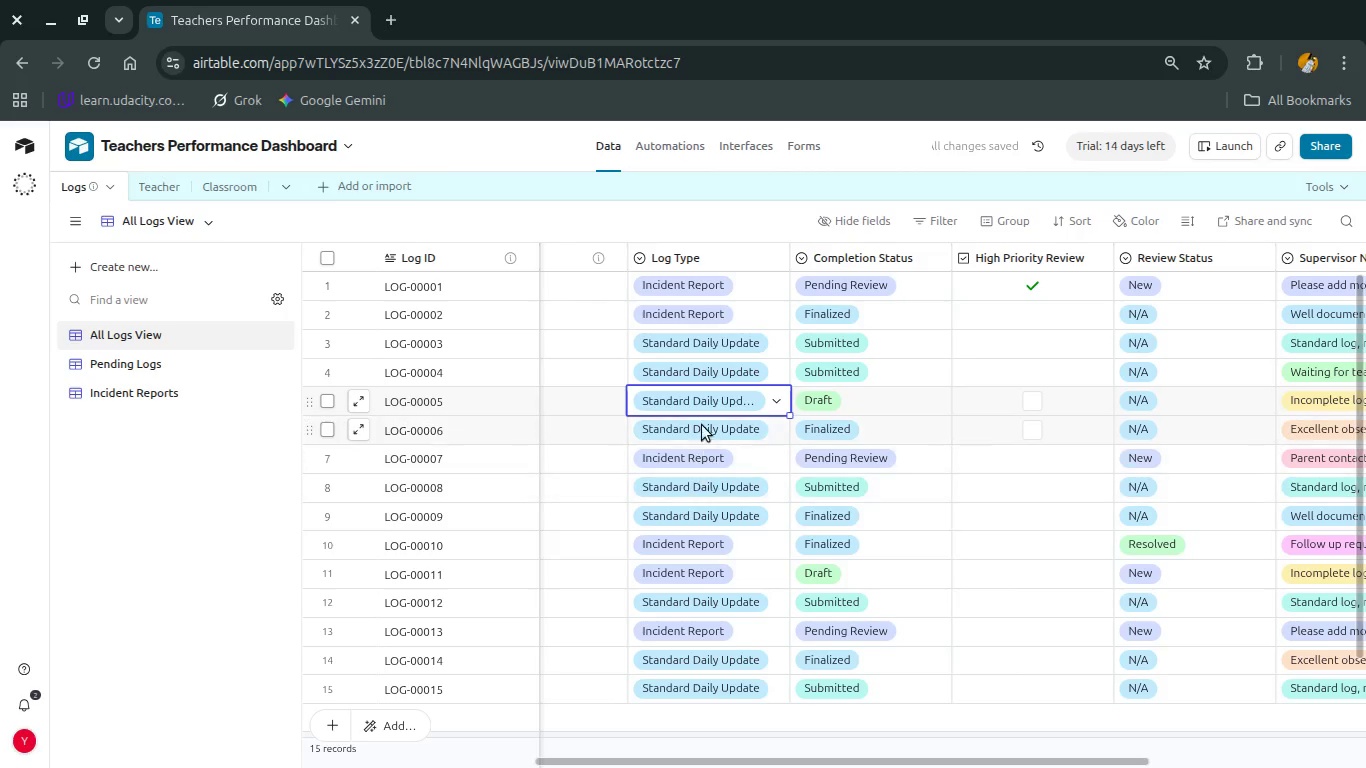 
wait(5.09)
 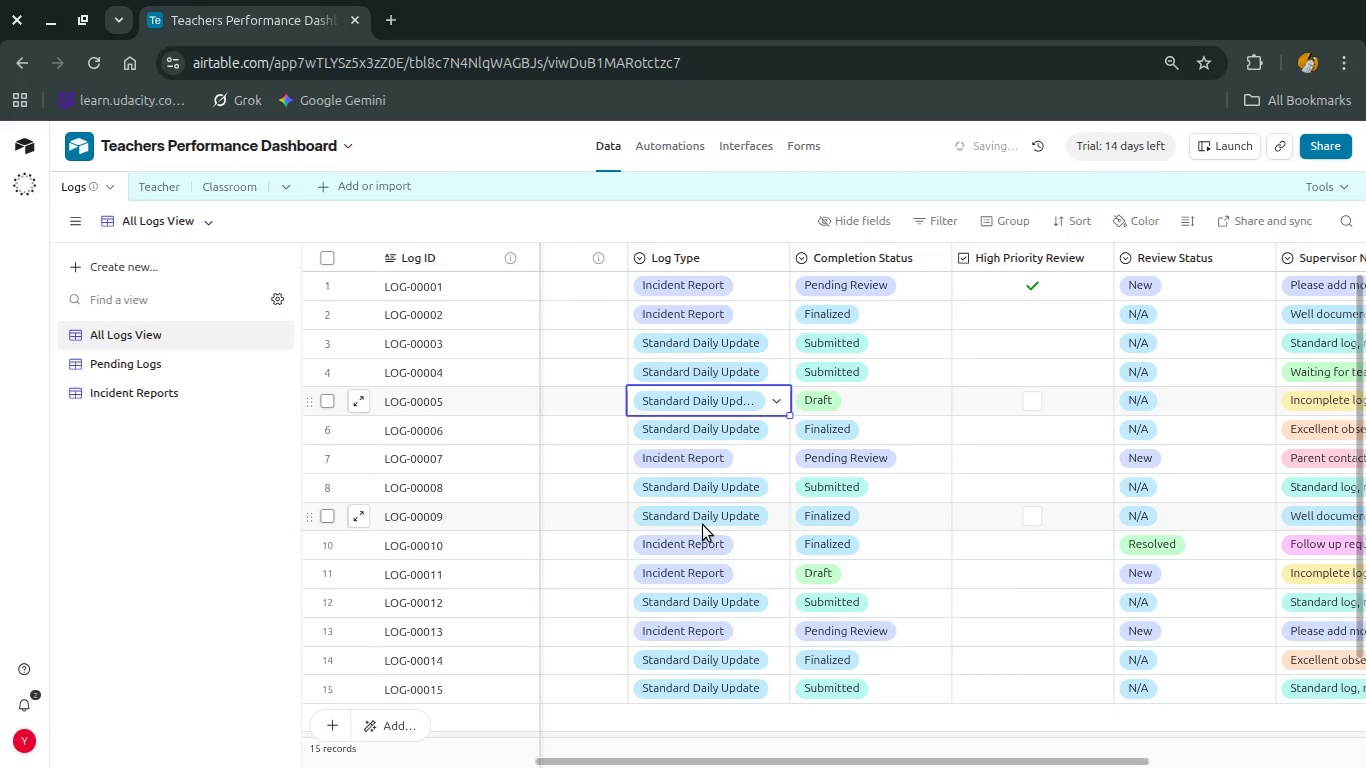 
double_click([706, 373])
 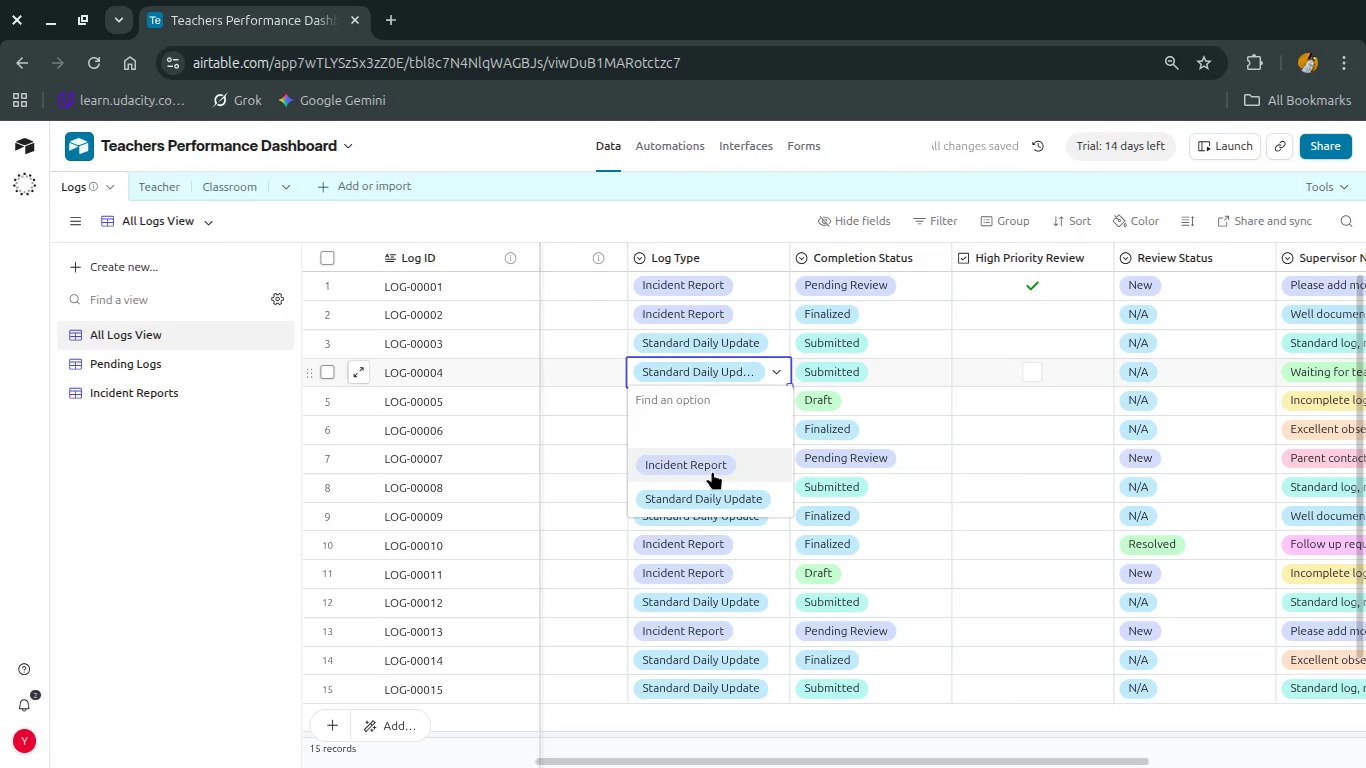 
left_click([712, 472])
 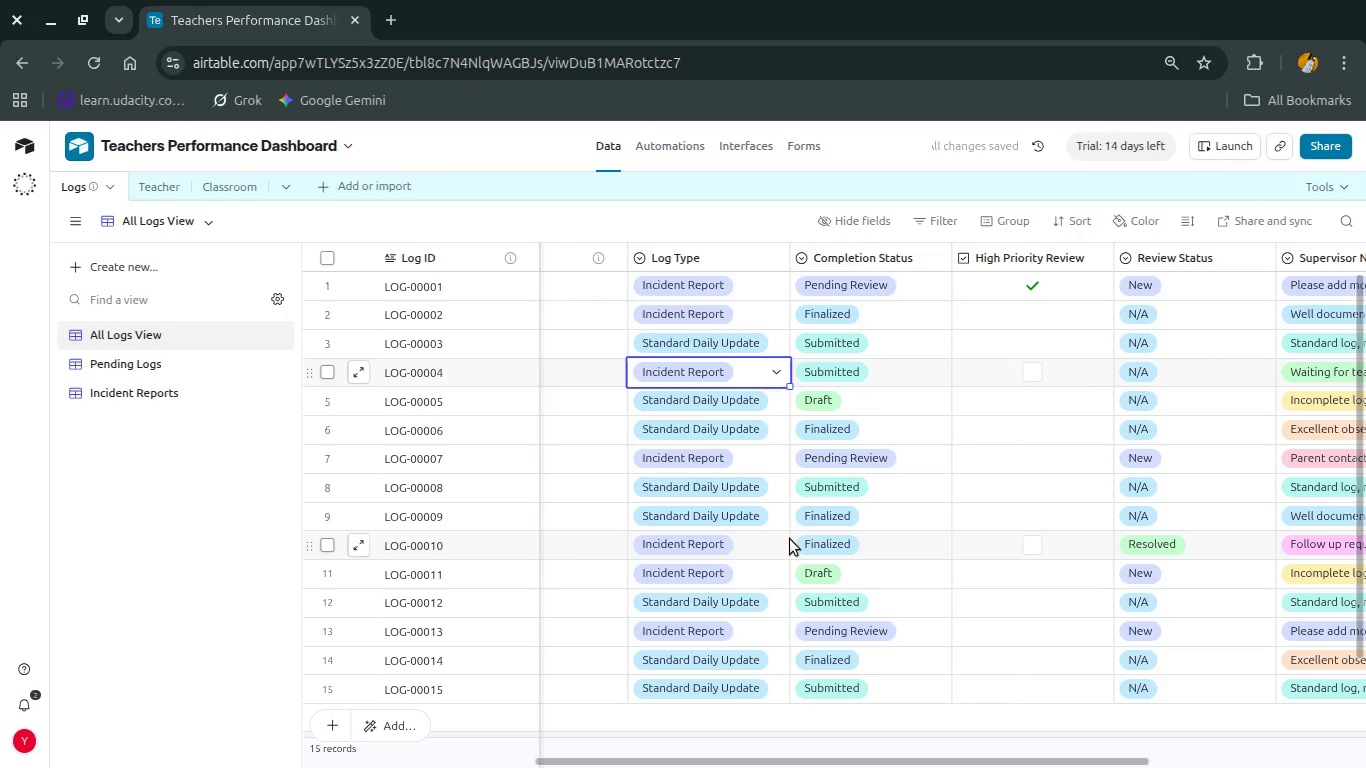 
wait(9.76)
 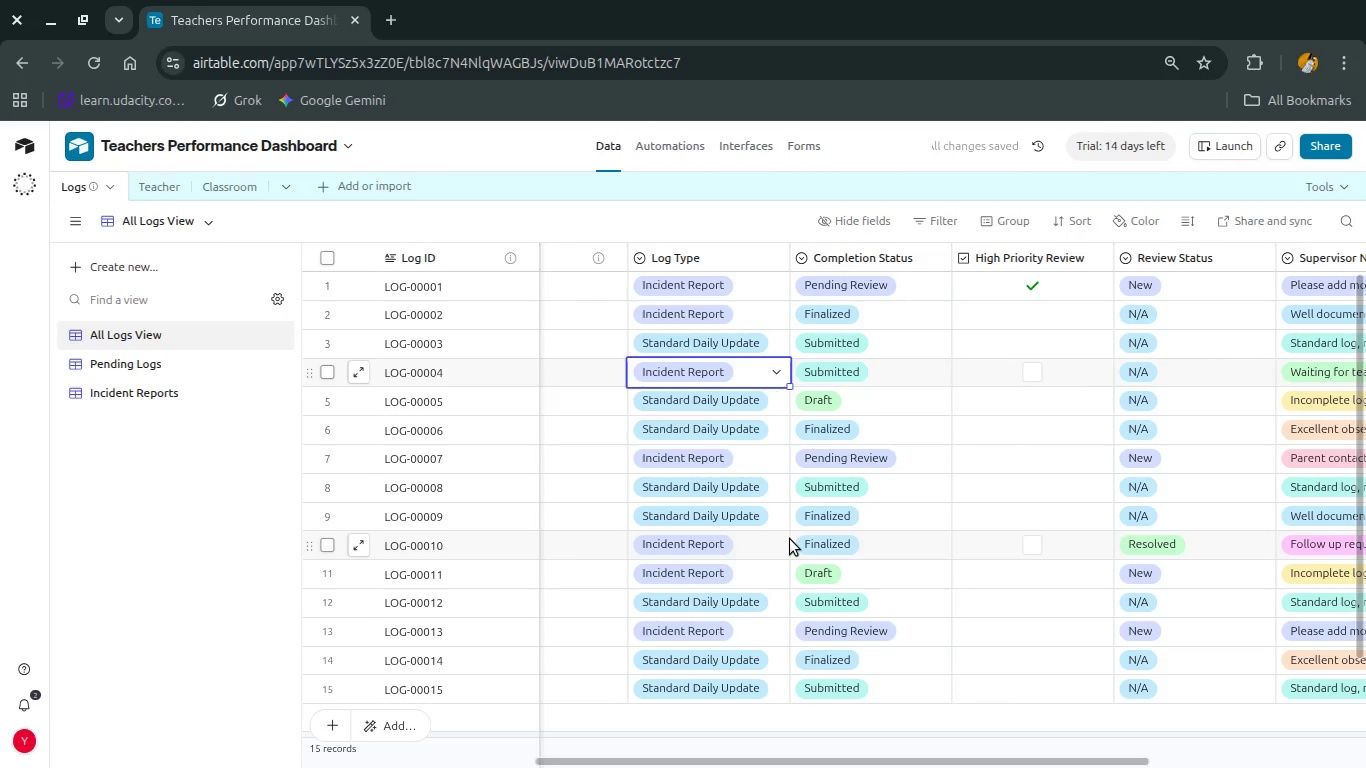 
key(Alt+AltLeft)
 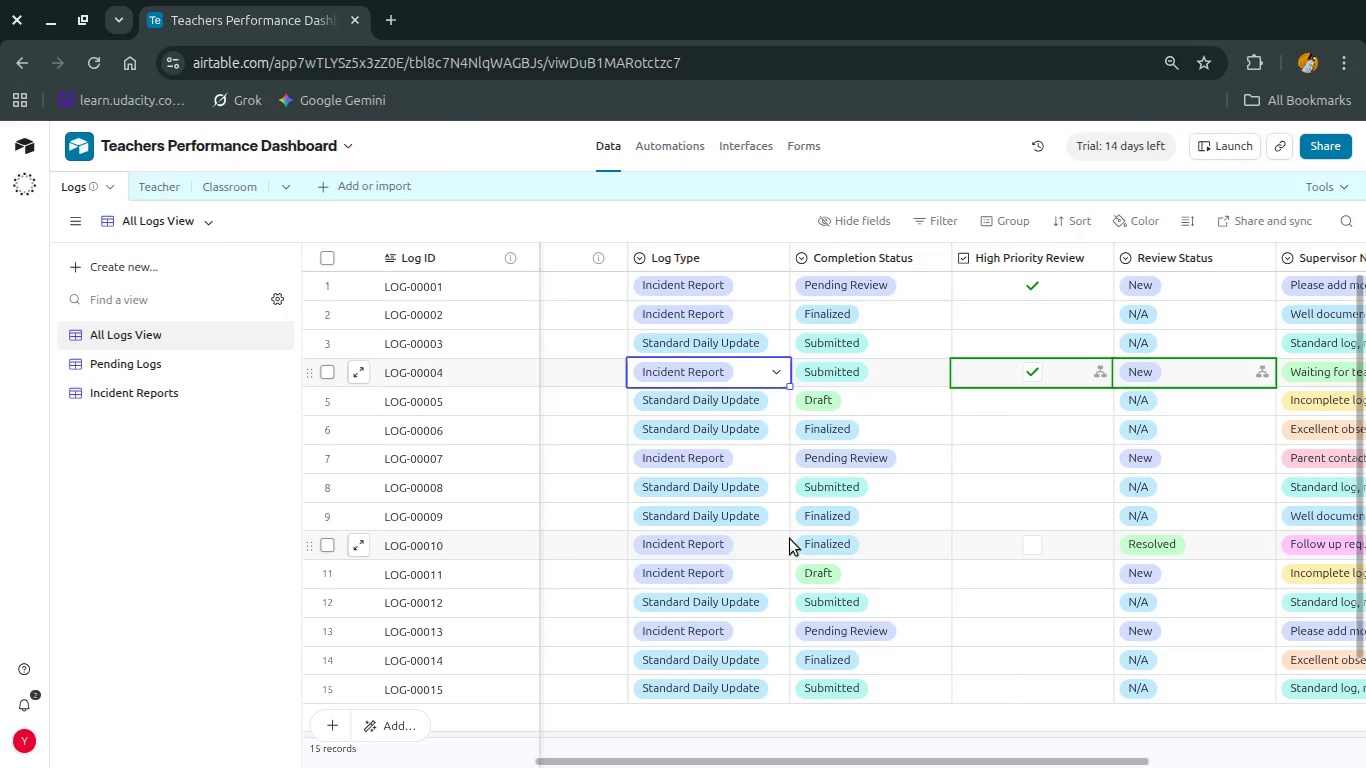 
key(Alt+Tab)